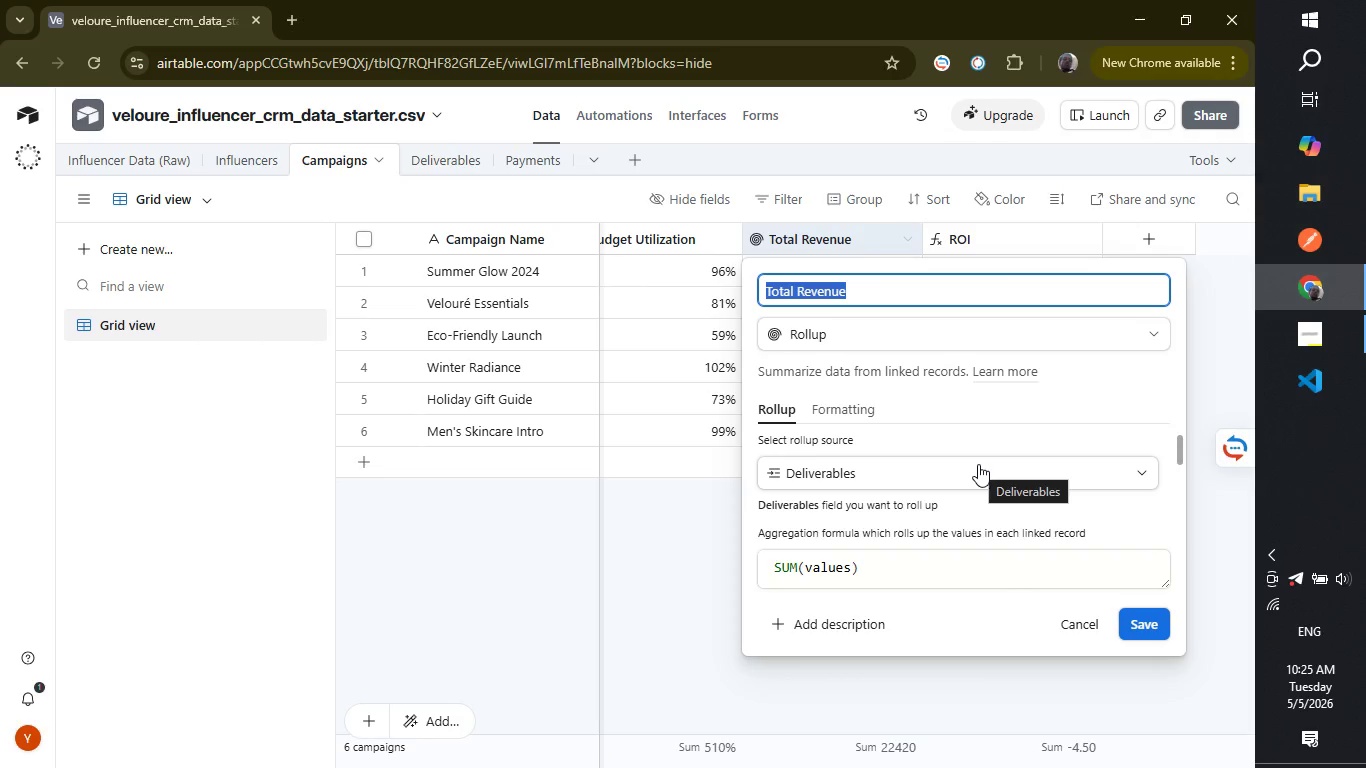 
wait(7.5)
 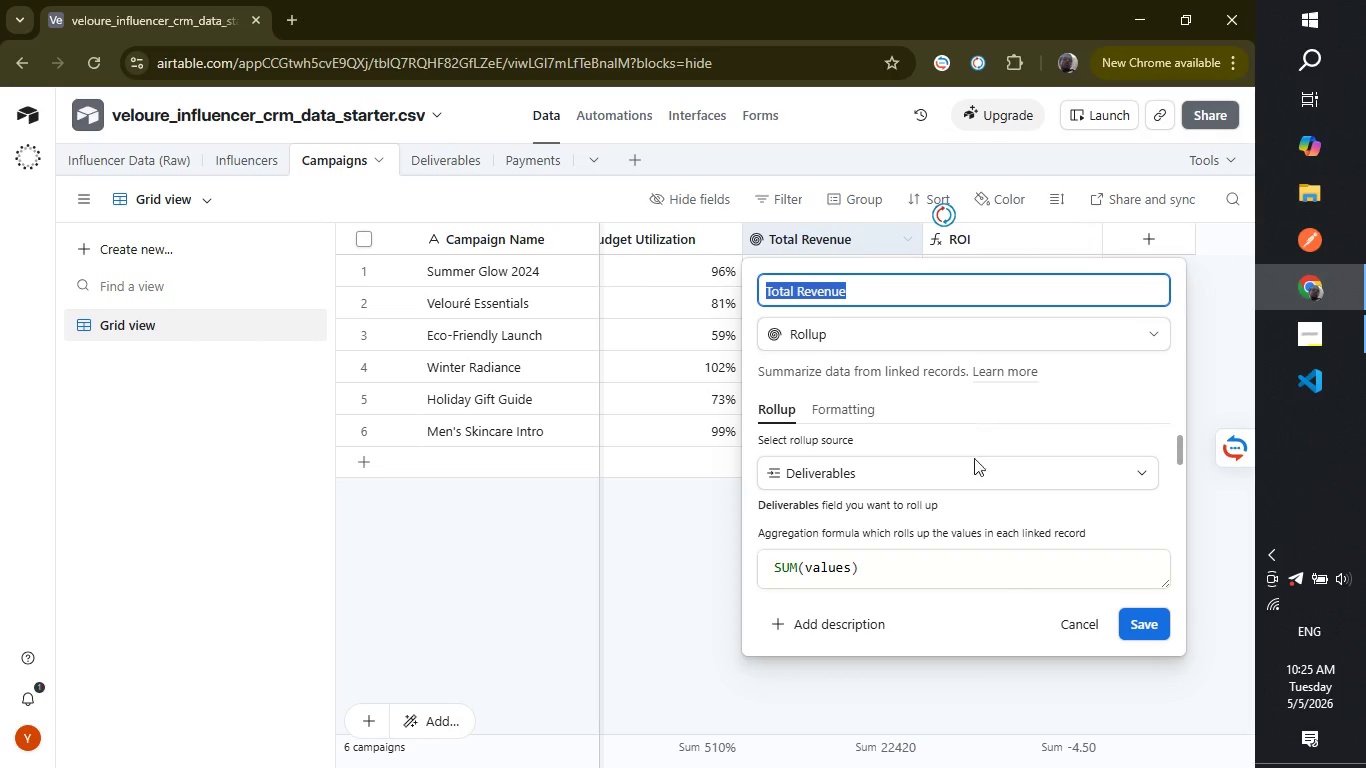 
left_click([671, 599])
 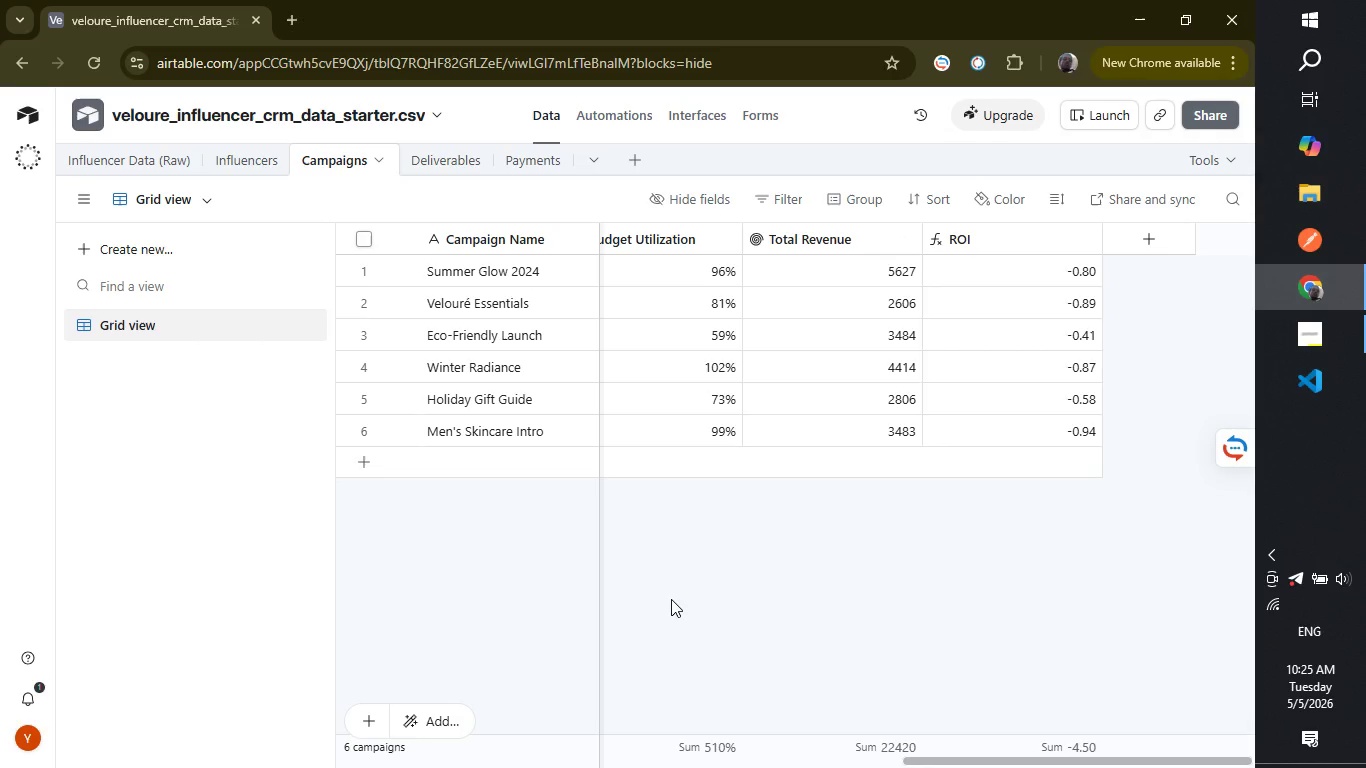 
wait(12.36)
 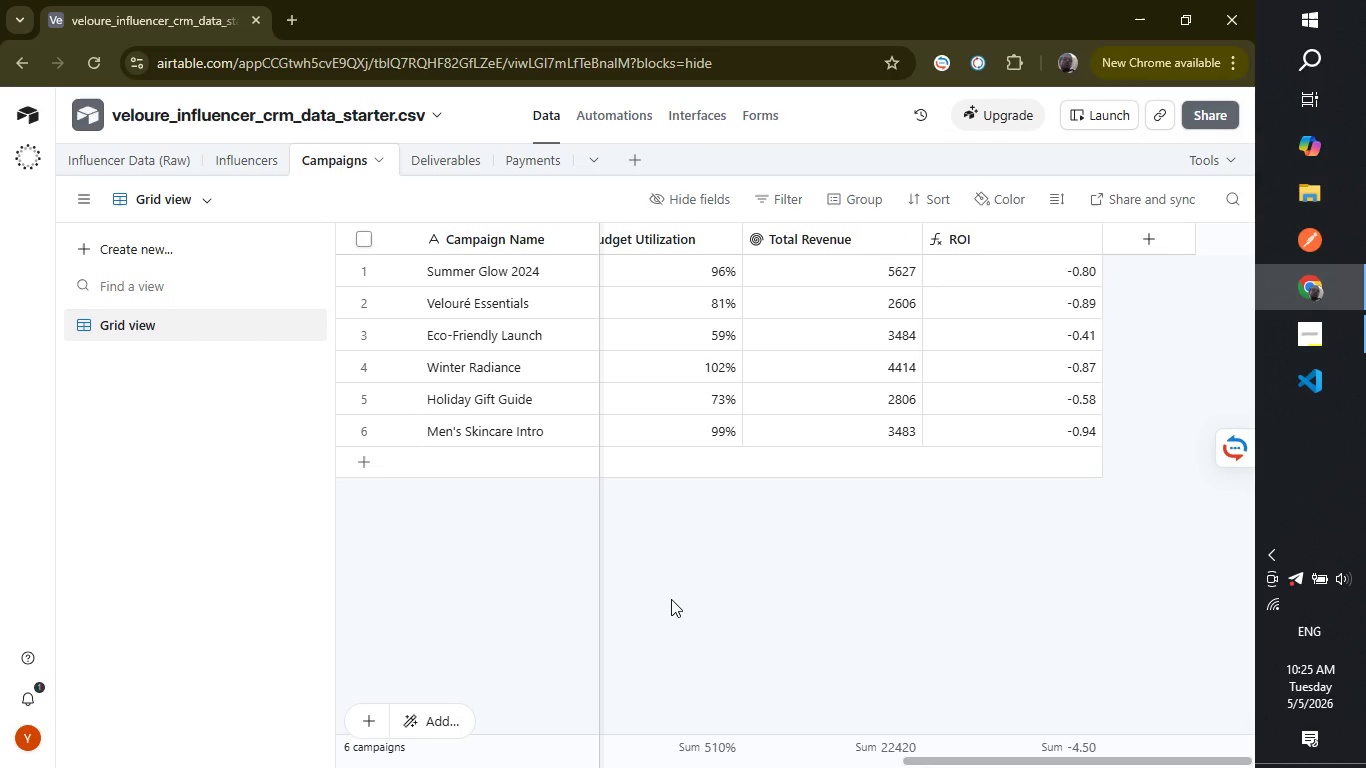 
left_click([450, 164])
 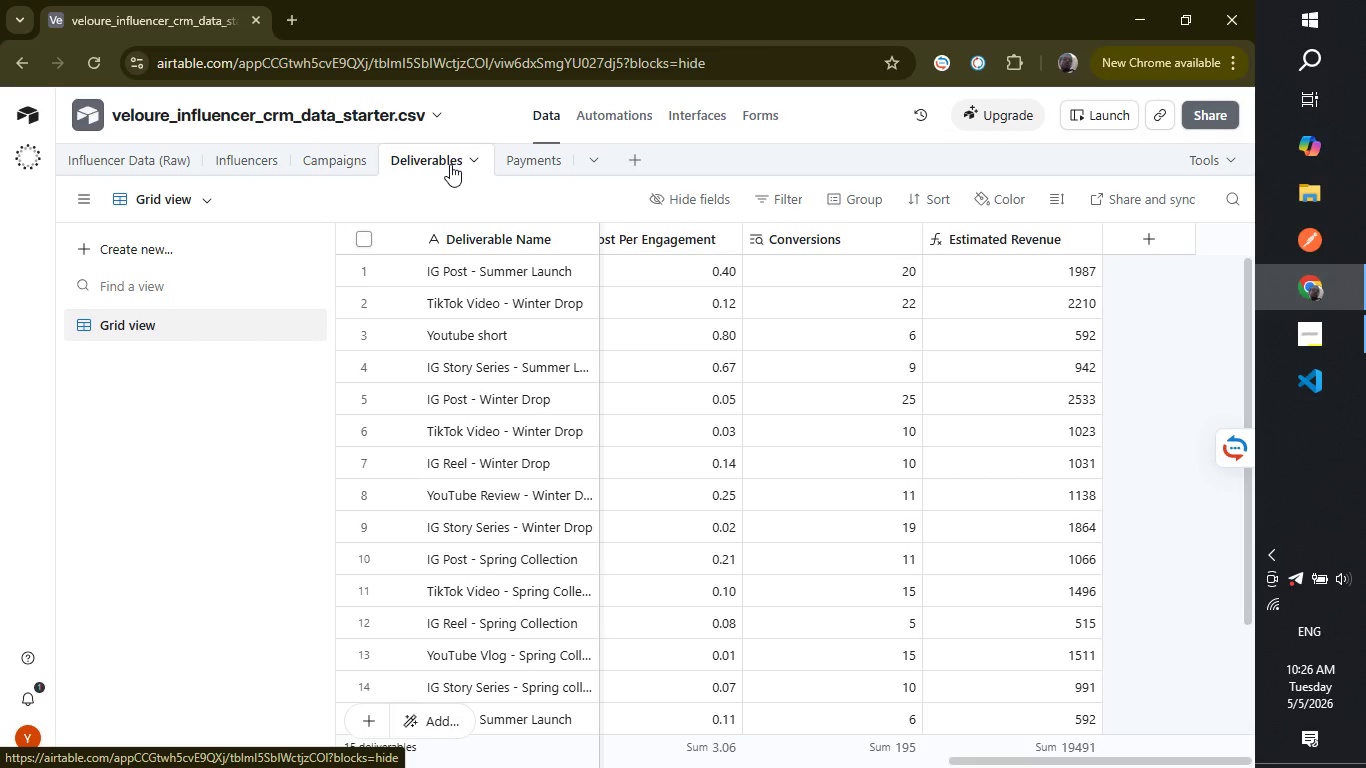 
wait(11.08)
 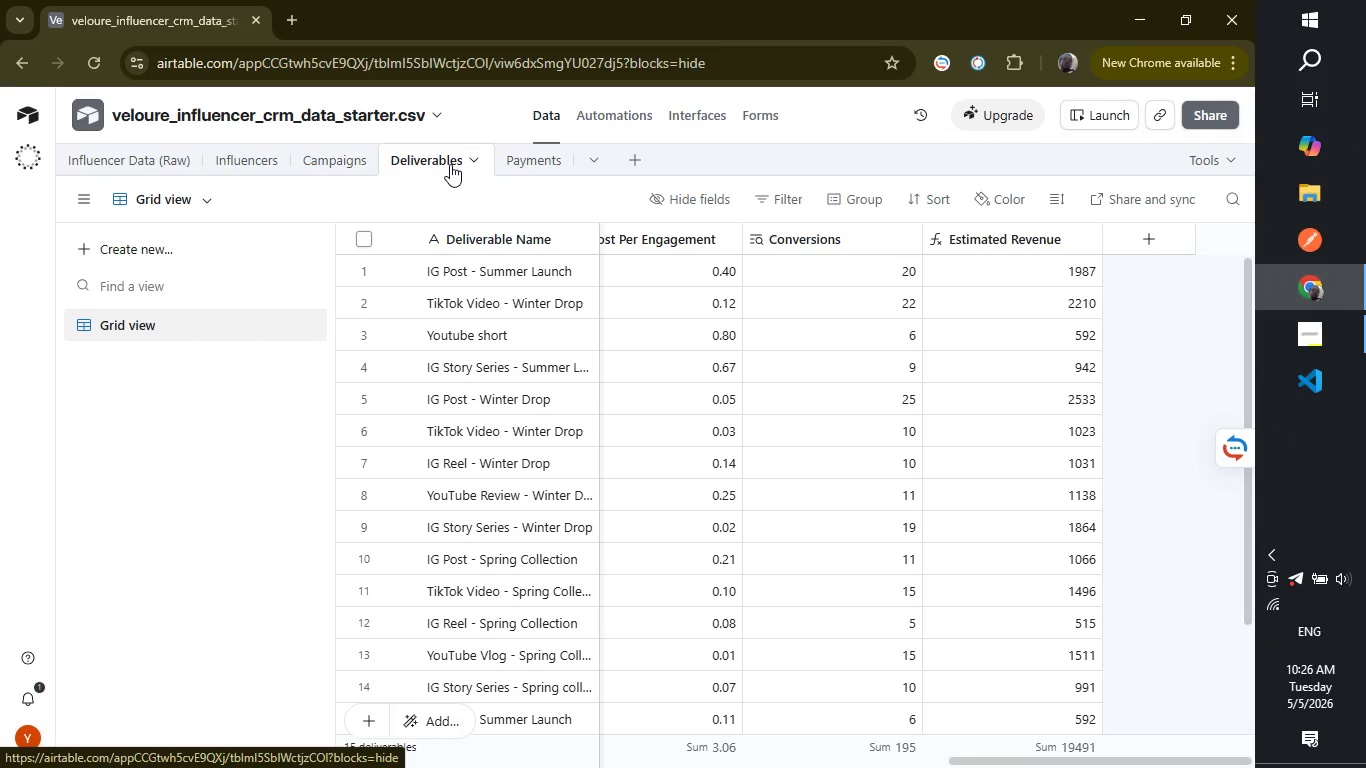 
double_click([853, 244])
 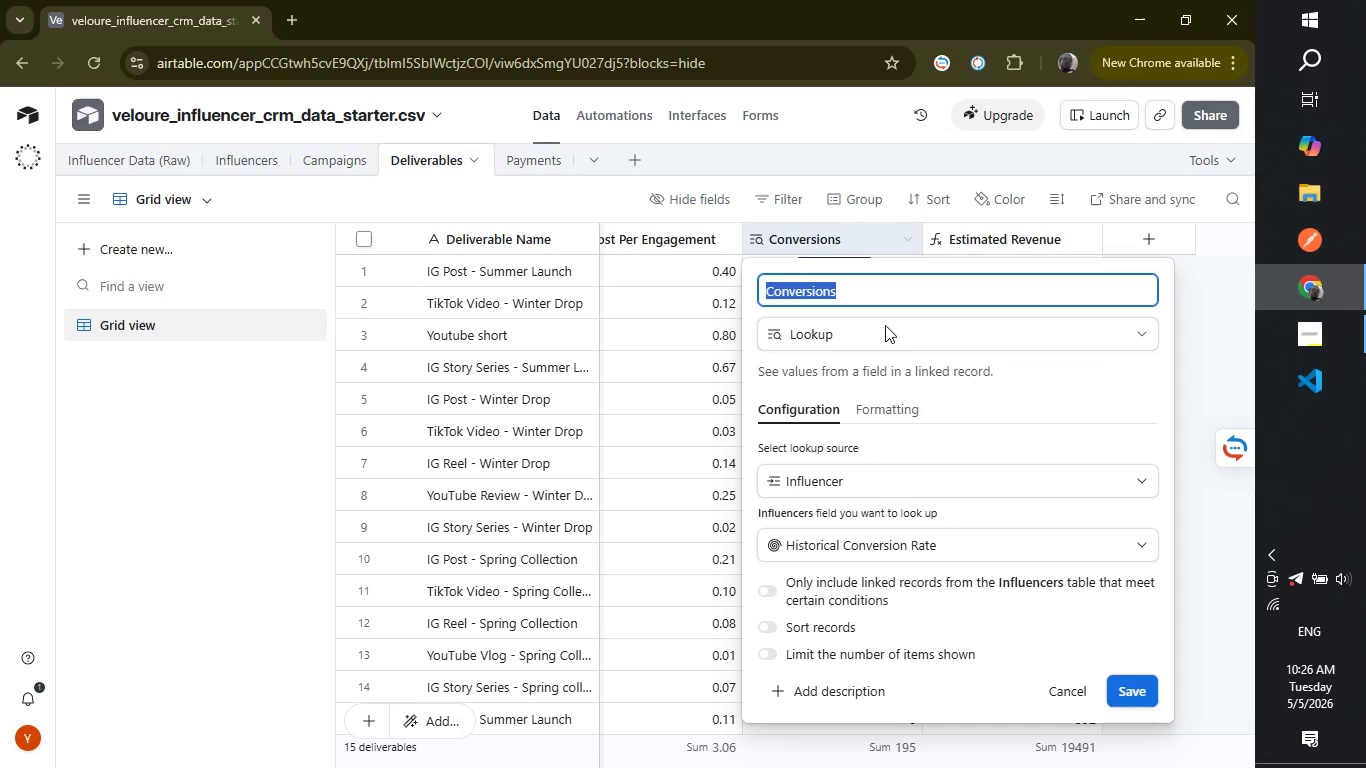 
wait(6.28)
 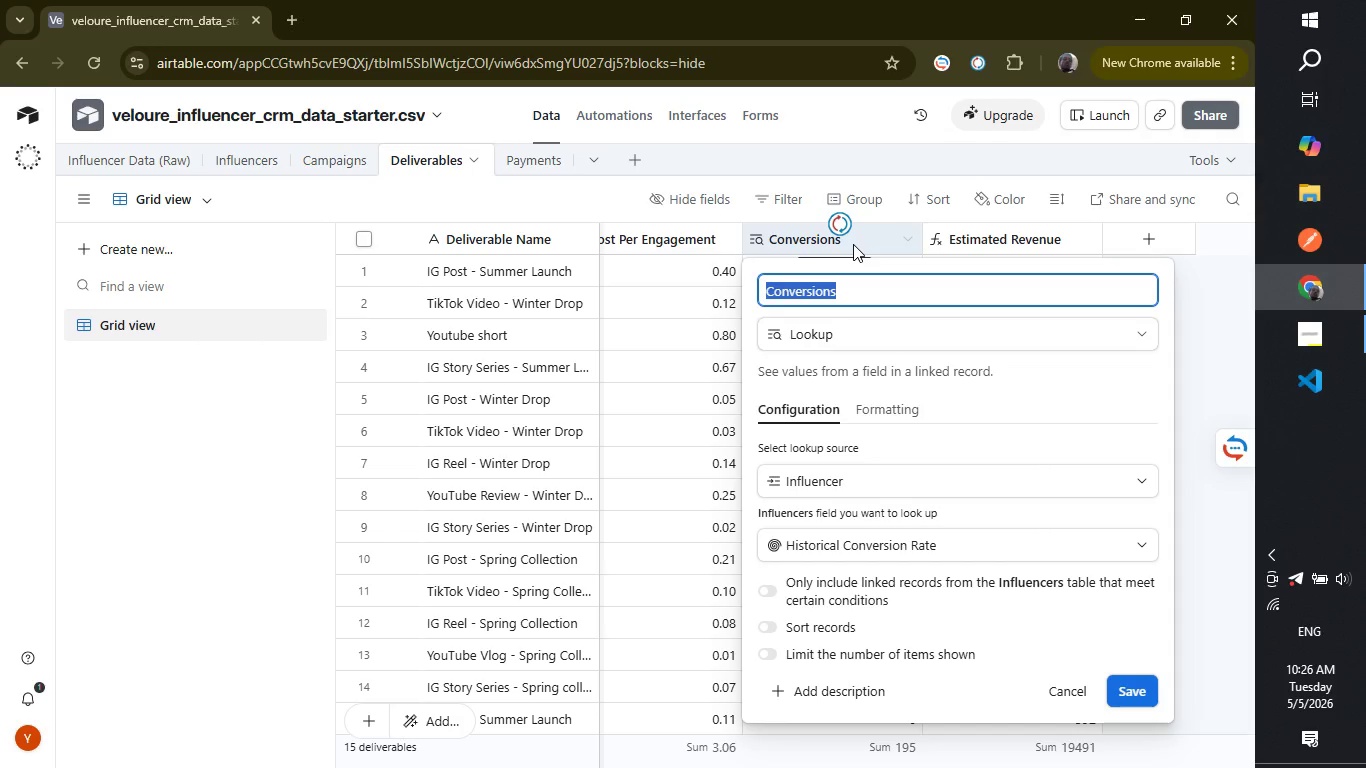 
left_click([1134, 695])
 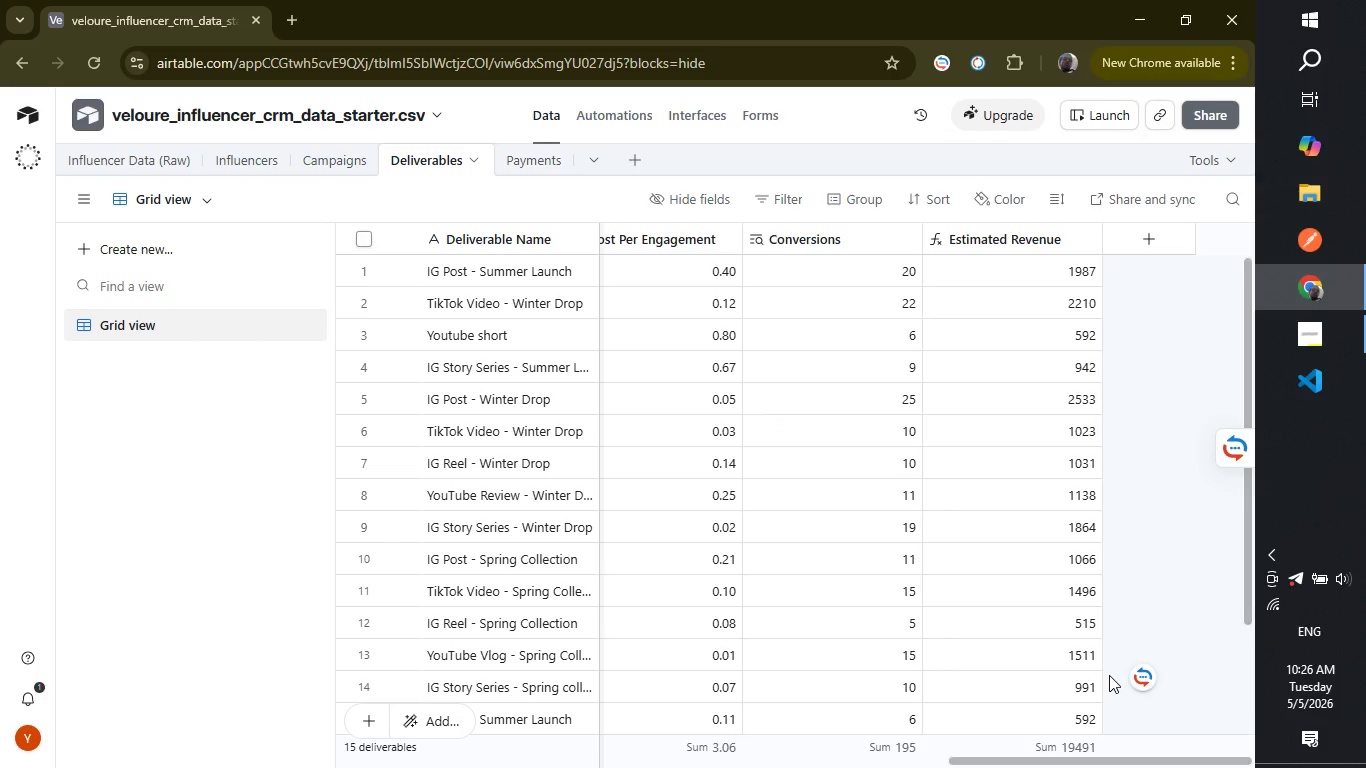 
wait(24.16)
 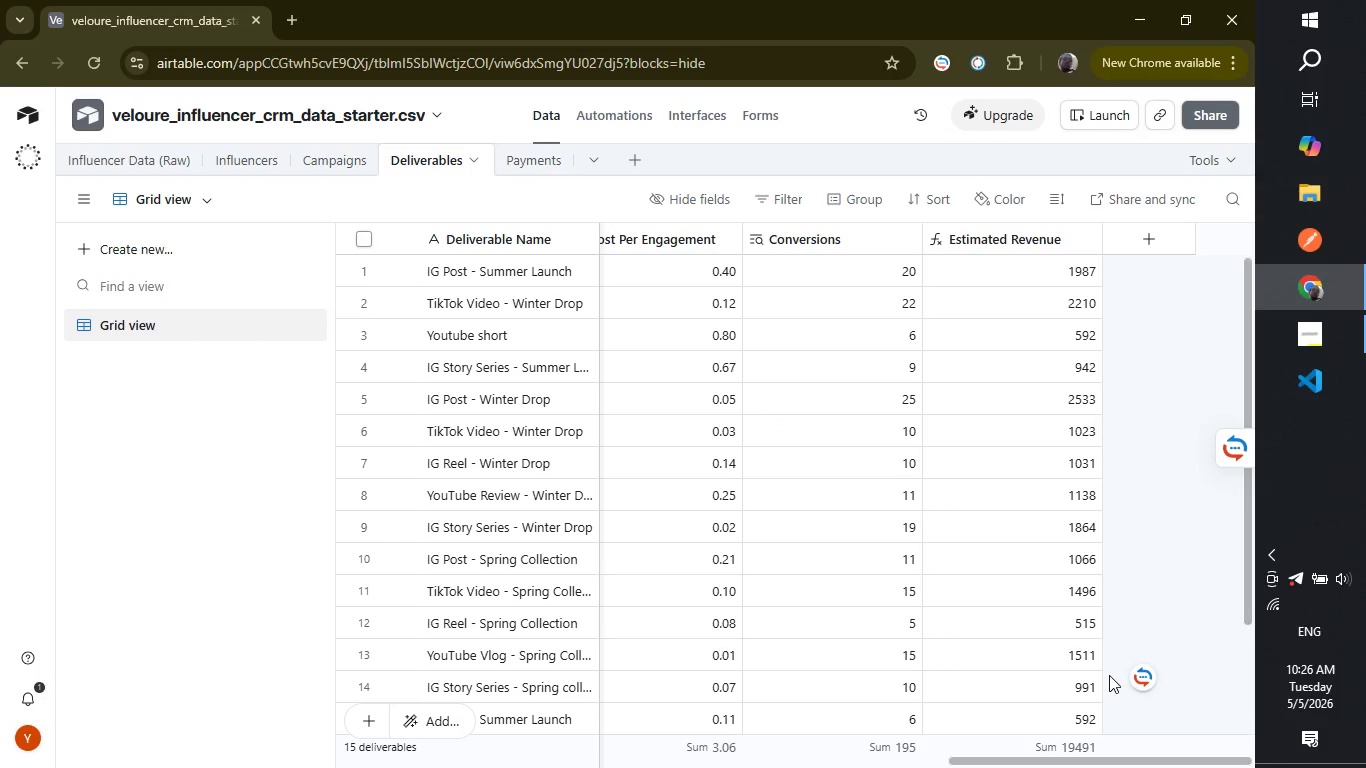 
left_click([332, 165])
 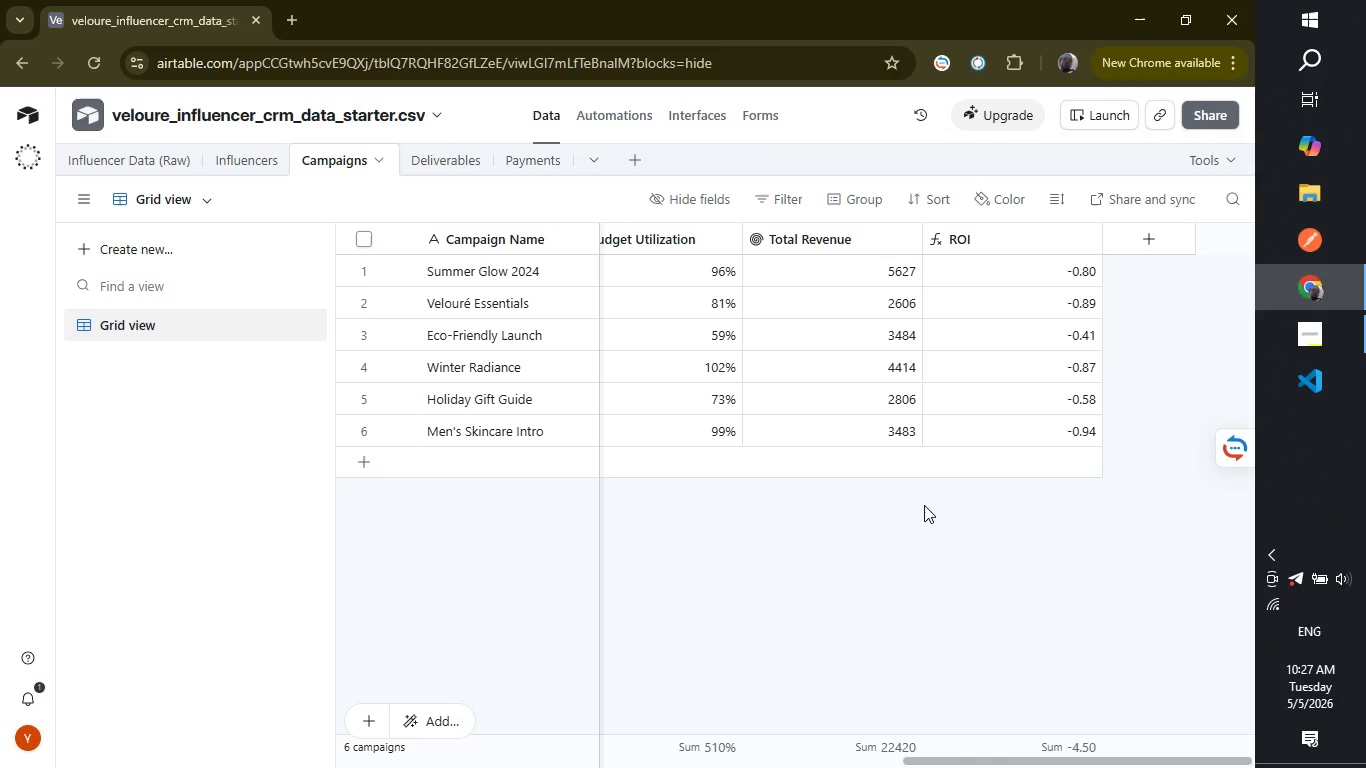 
wait(55.3)
 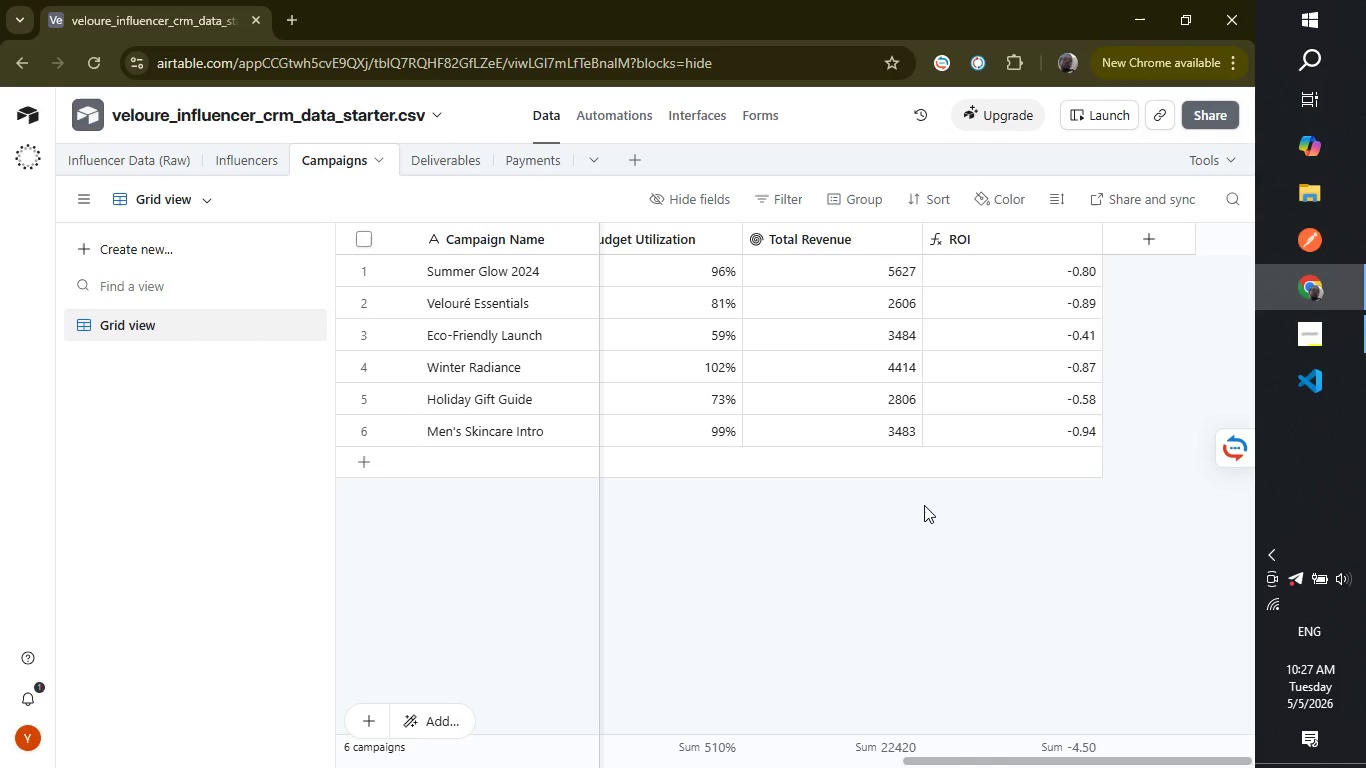 
left_click([458, 168])
 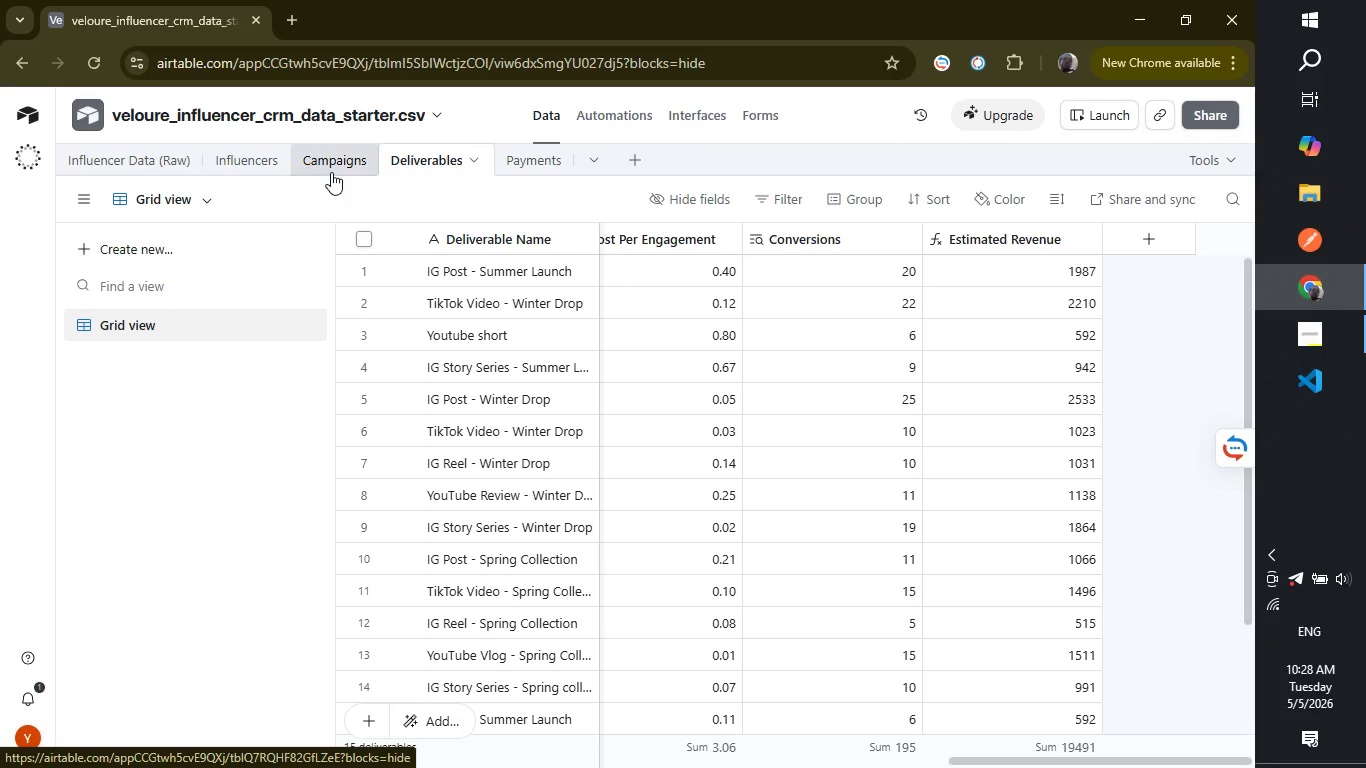 
wait(39.34)
 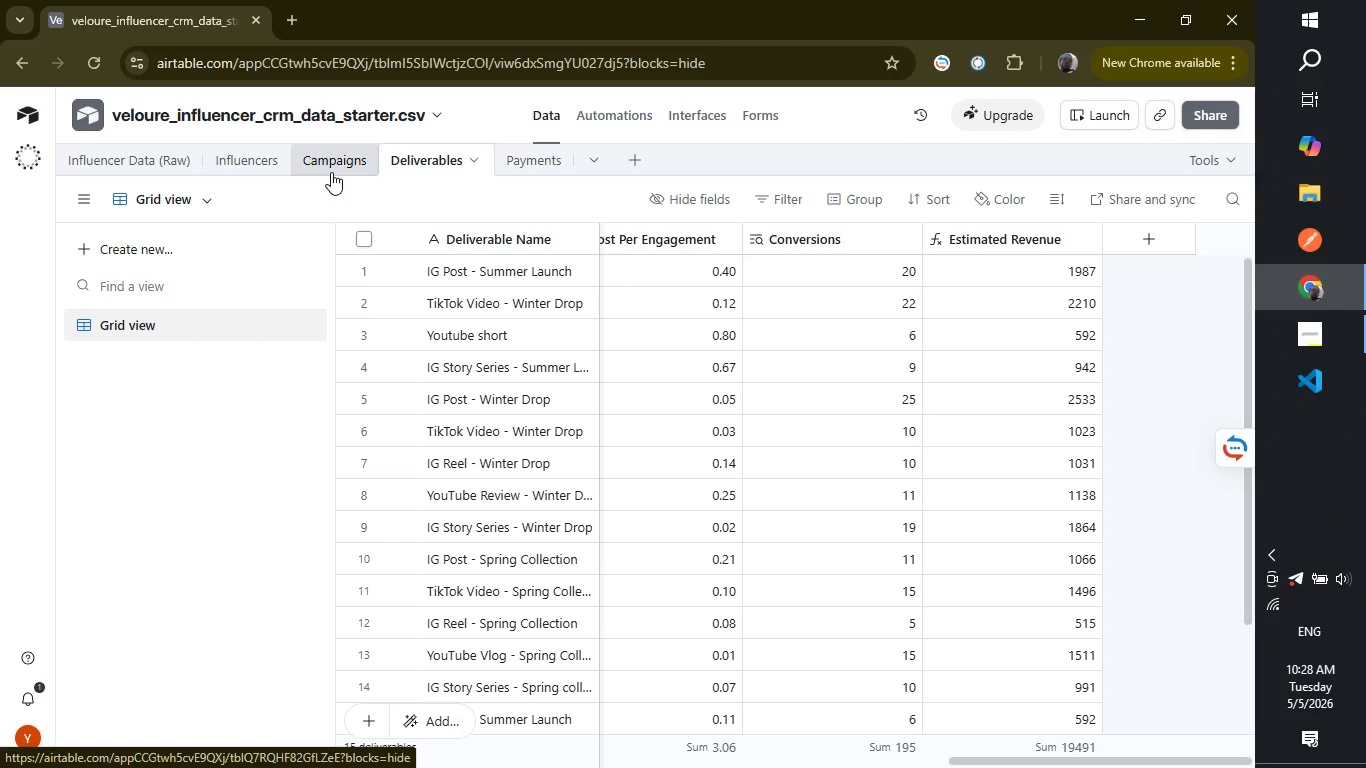 
left_click([331, 172])
 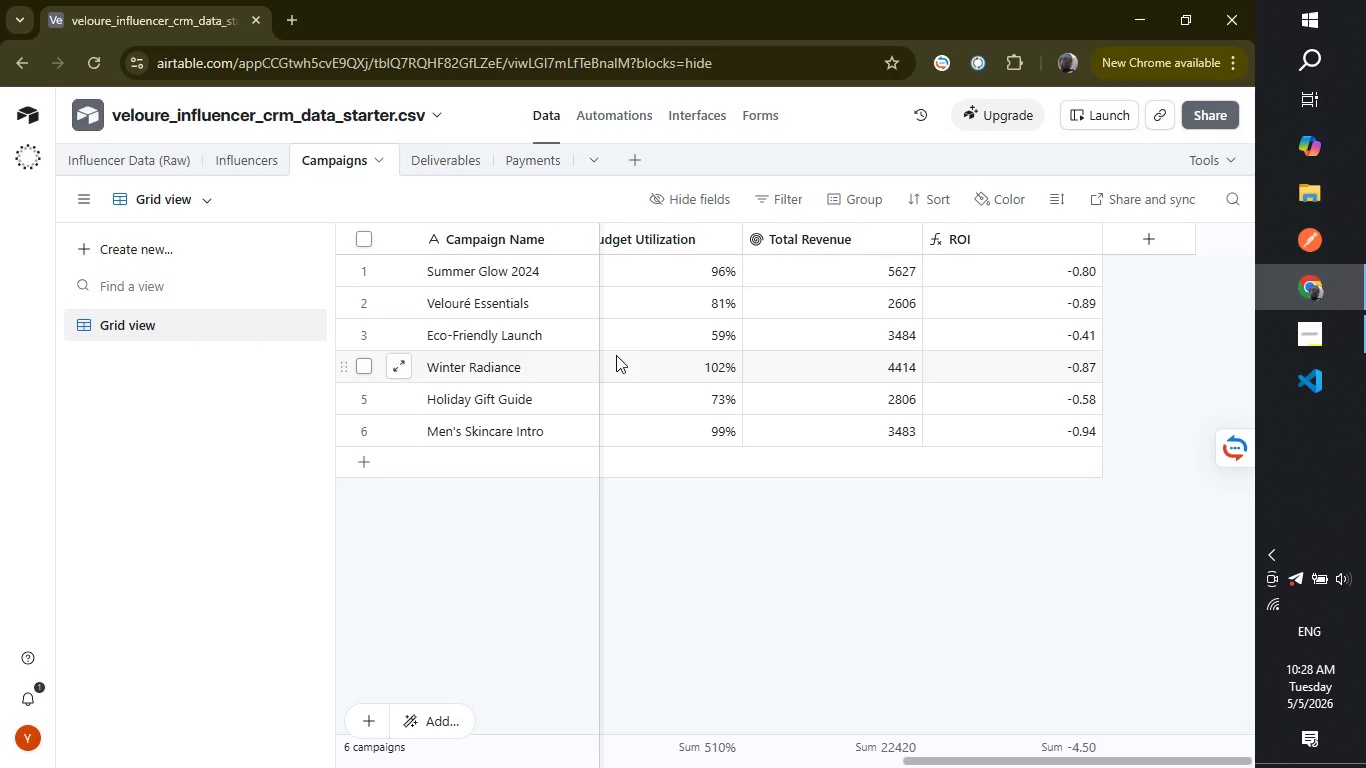 
wait(15.3)
 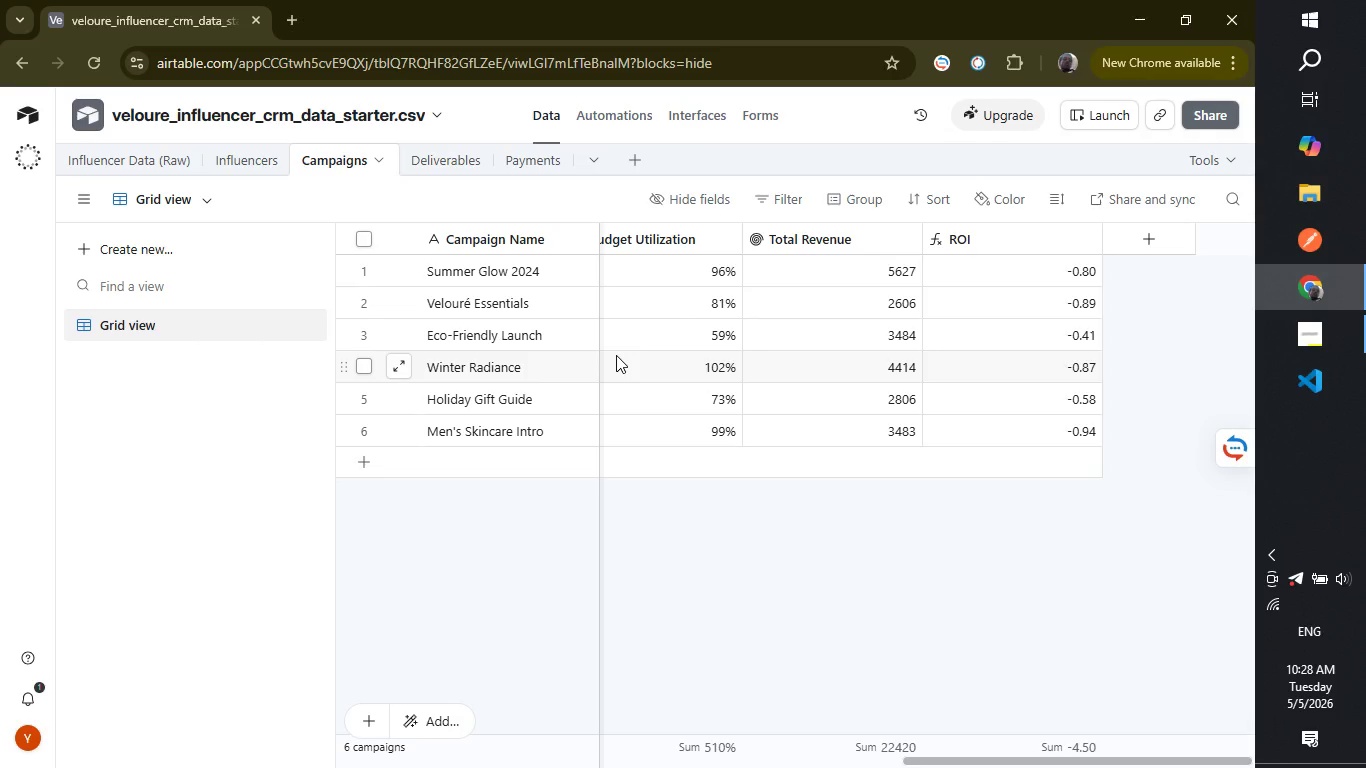 
double_click([851, 241])
 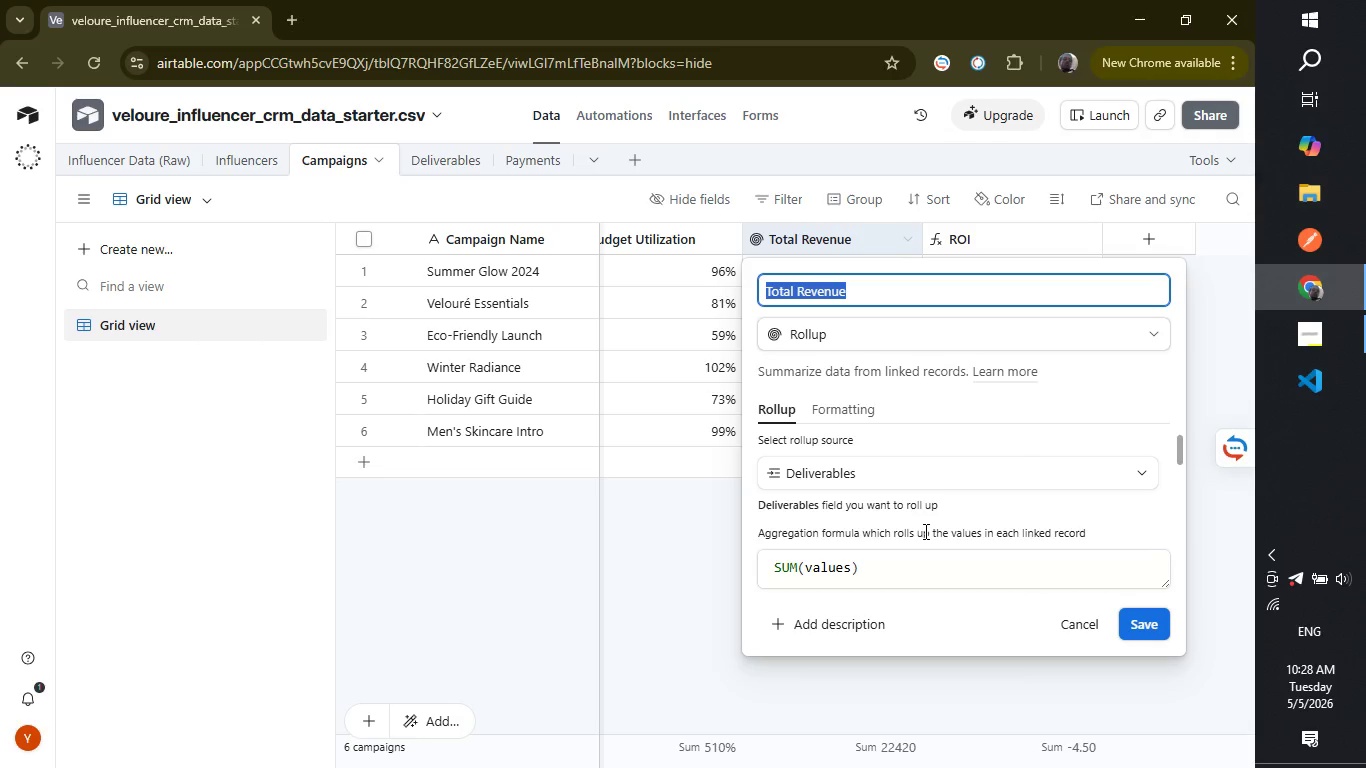 
wait(18.84)
 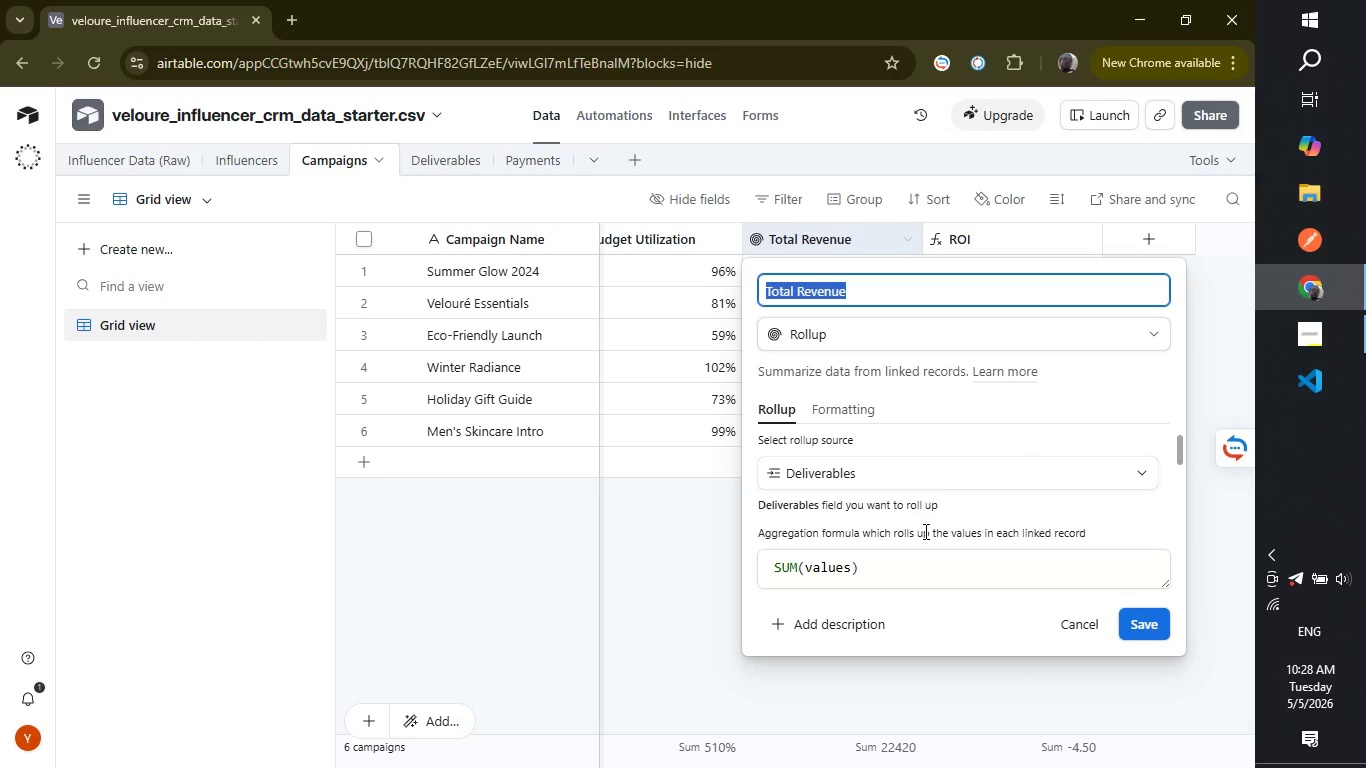 
left_click([686, 550])
 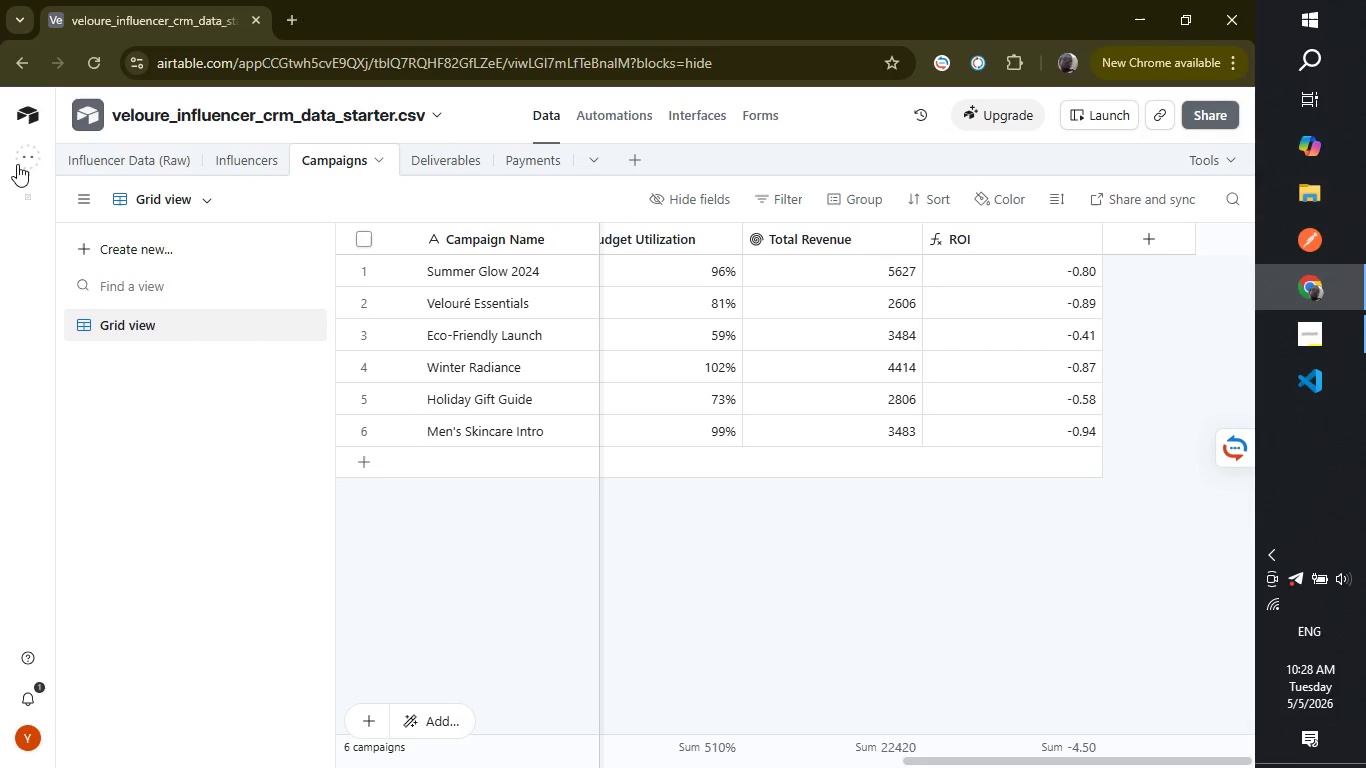 
left_click([17, 164])
 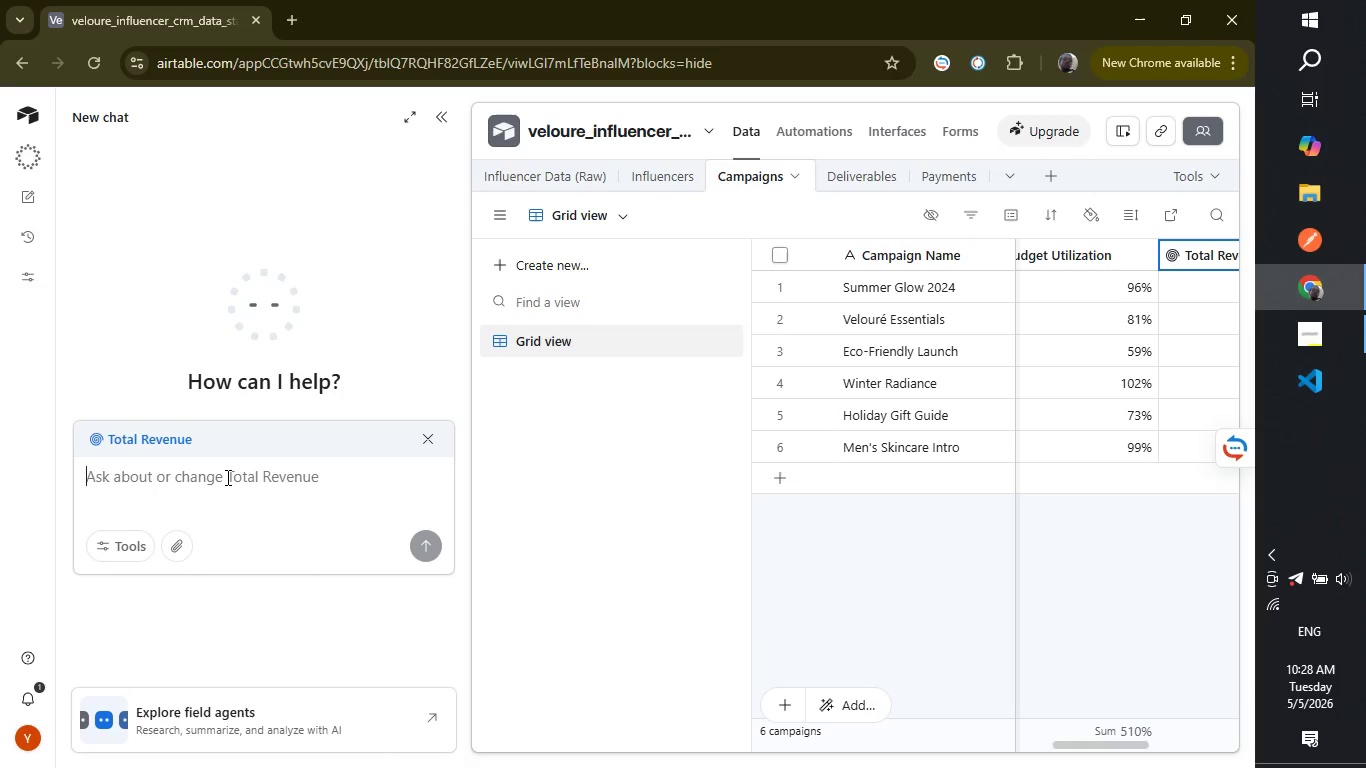 
wait(5.36)
 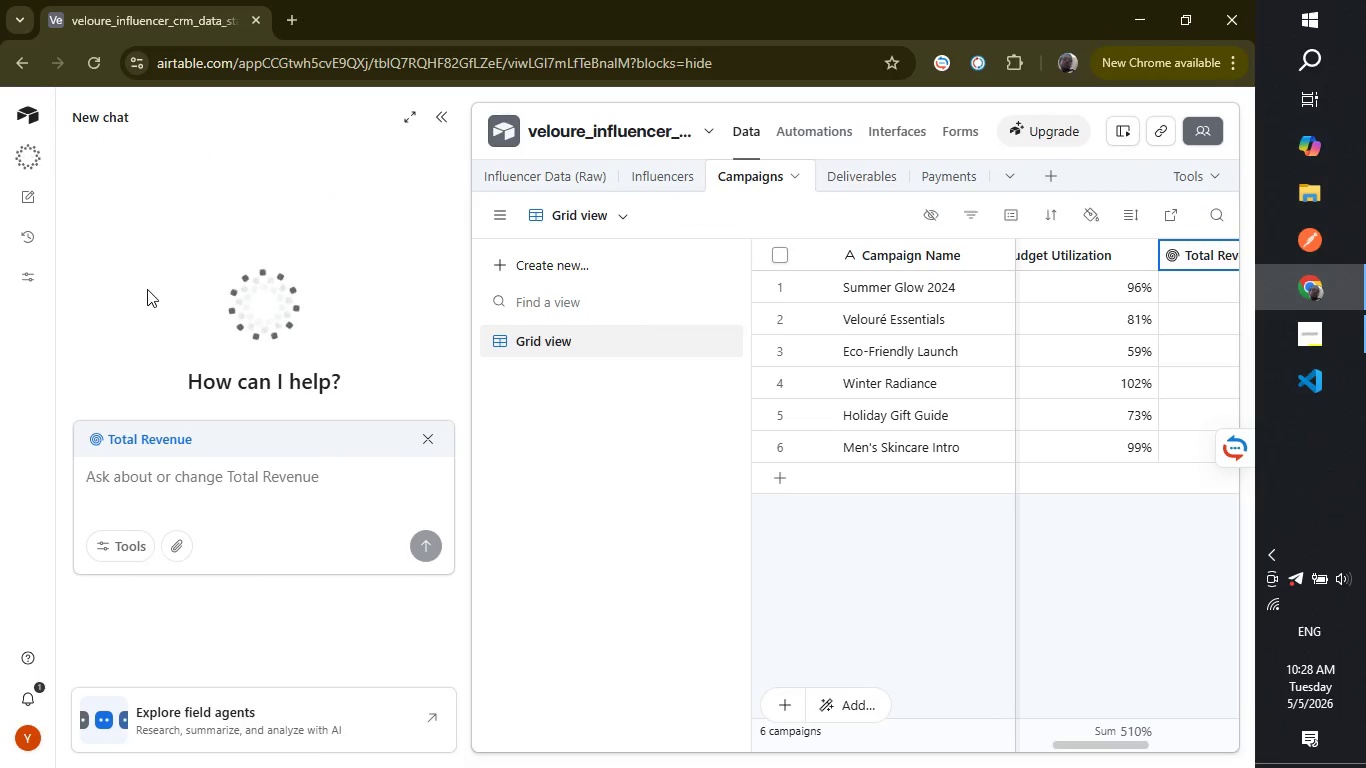 
left_click([227, 485])
 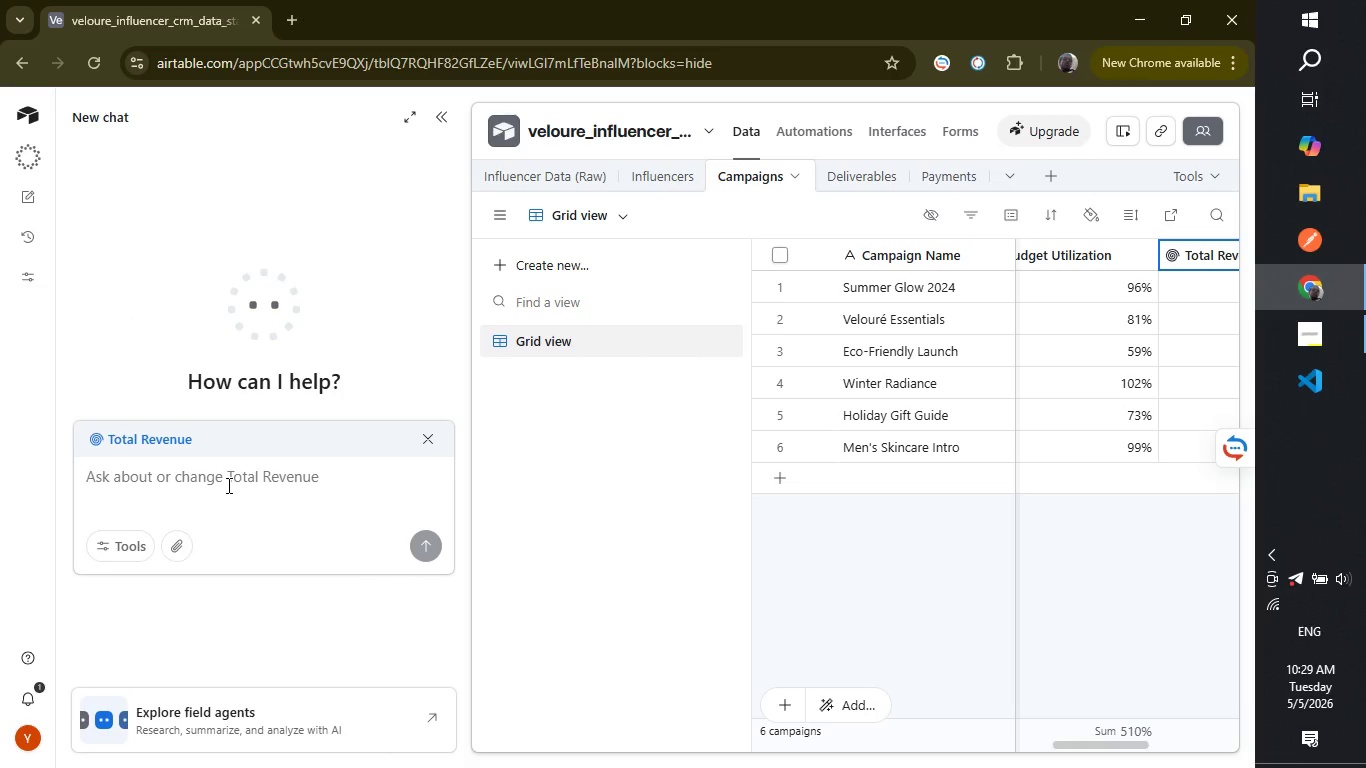 
type(change teh )
key(Backspace)
key(Backspace)
key(Backspace)
key(Backspace)
type(he )
key(Backspace)
key(Backspace)
key(Backspace)
type(the existing Total Revenue file)
key(Backspace)
key(Backspace)
type(eld into rollup using)
key(Backspace)
key(Backspace)
key(Backspace)
type(e the estimated revenue filed from deliverables table and formuls )
key(Backspace)
key(Backspace)
type(a sum(values))
 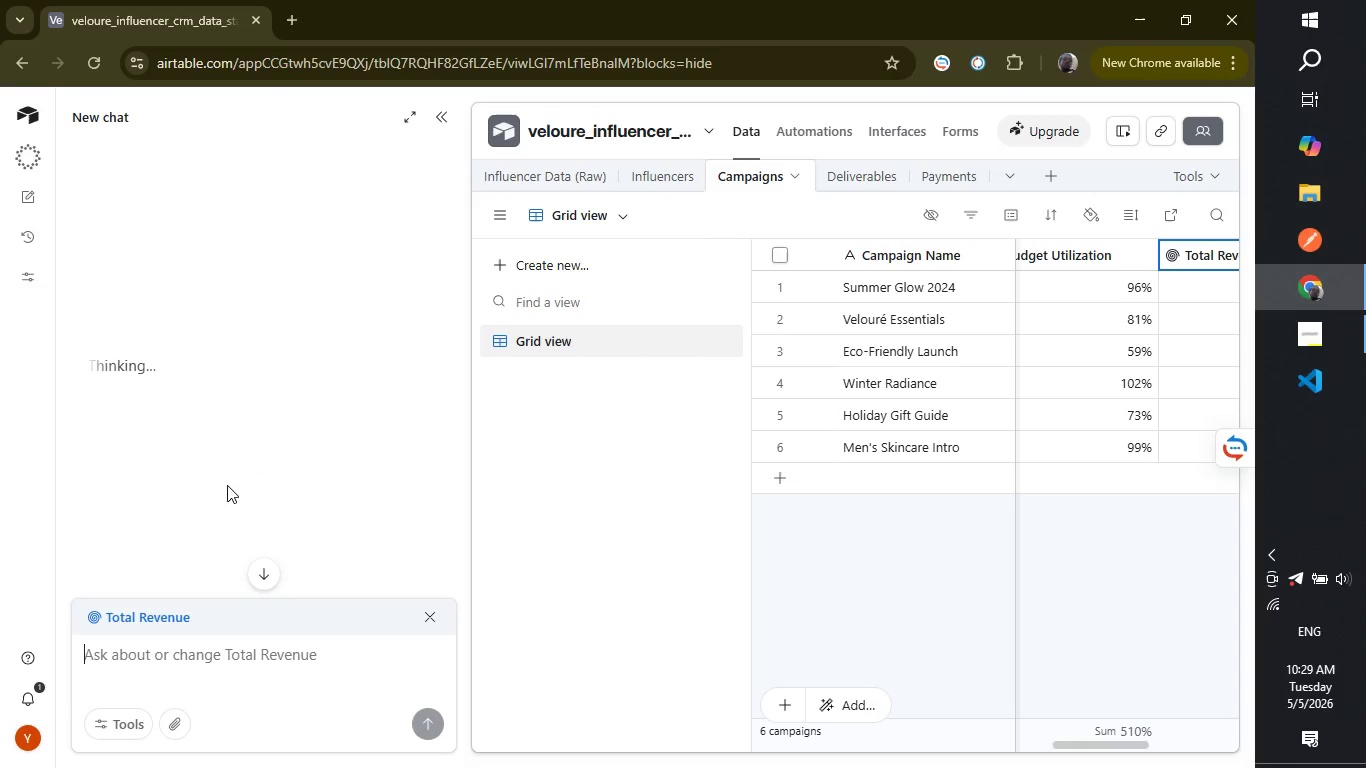 
key(Enter)
 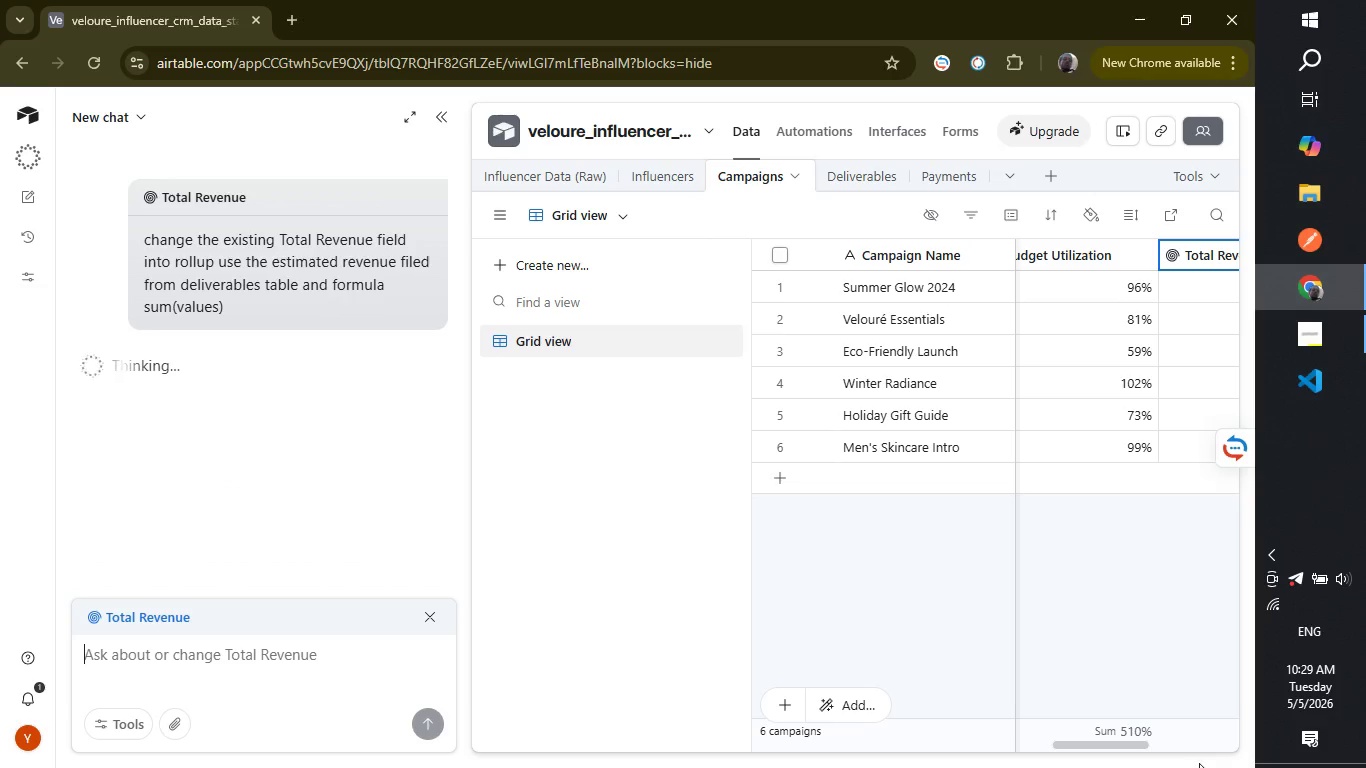 
left_click_drag(start_coordinate=[1110, 749], to_coordinate=[1147, 744])
 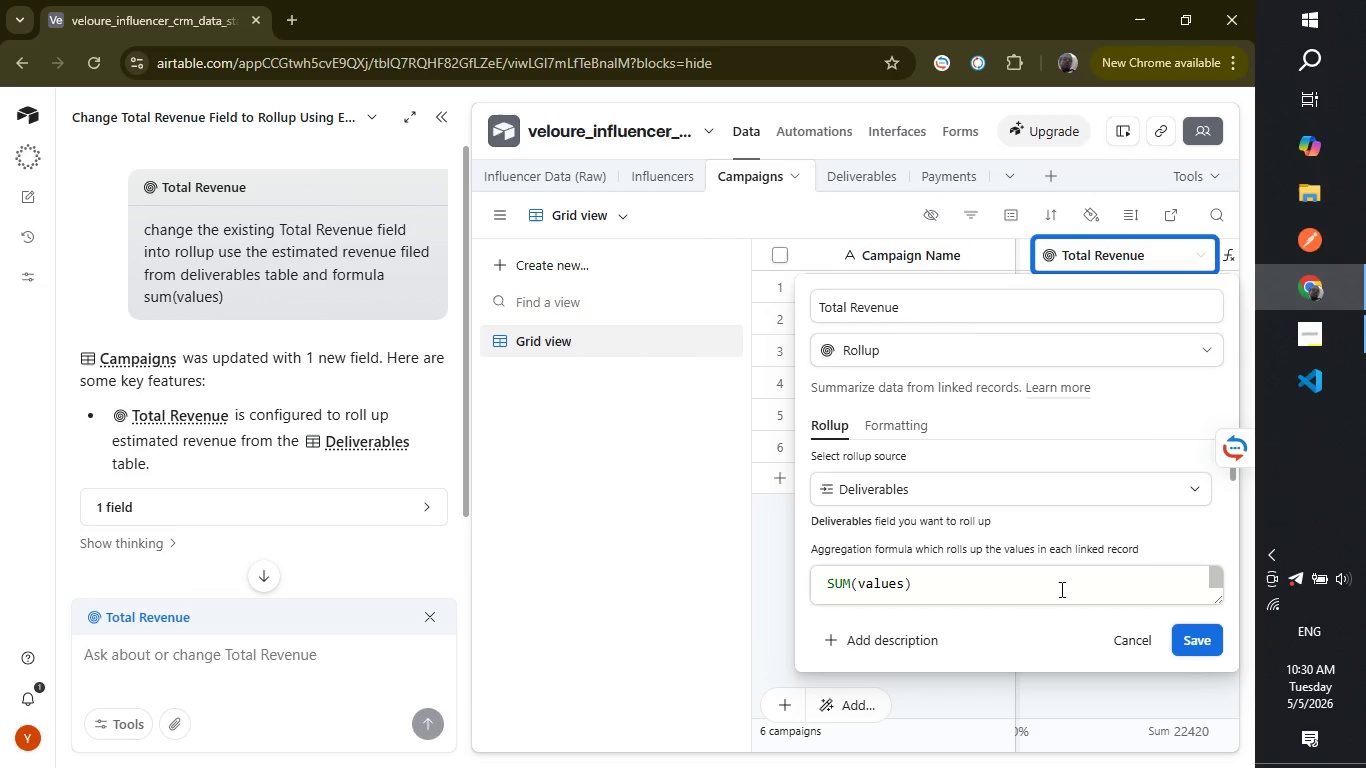 
wait(24.8)
 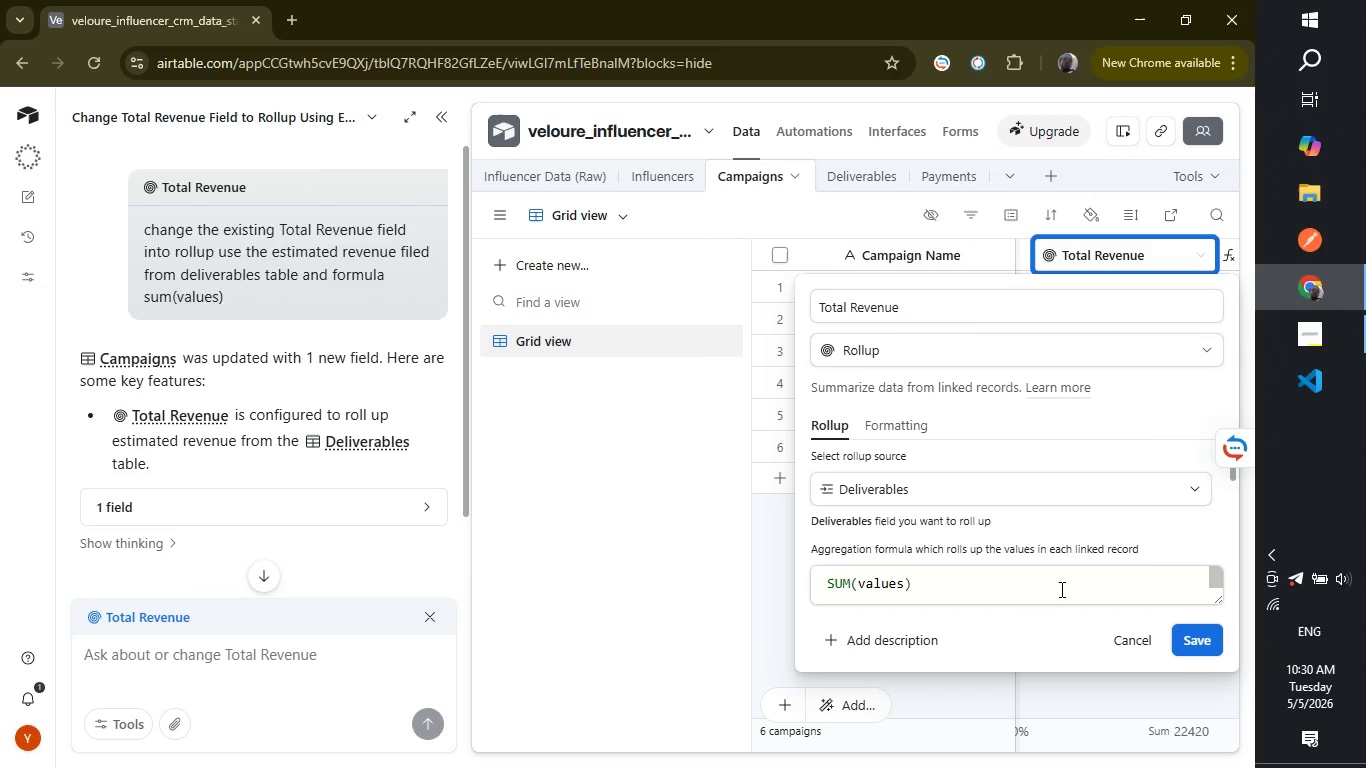 
left_click_drag(start_coordinate=[462, 440], to_coordinate=[479, 537])
 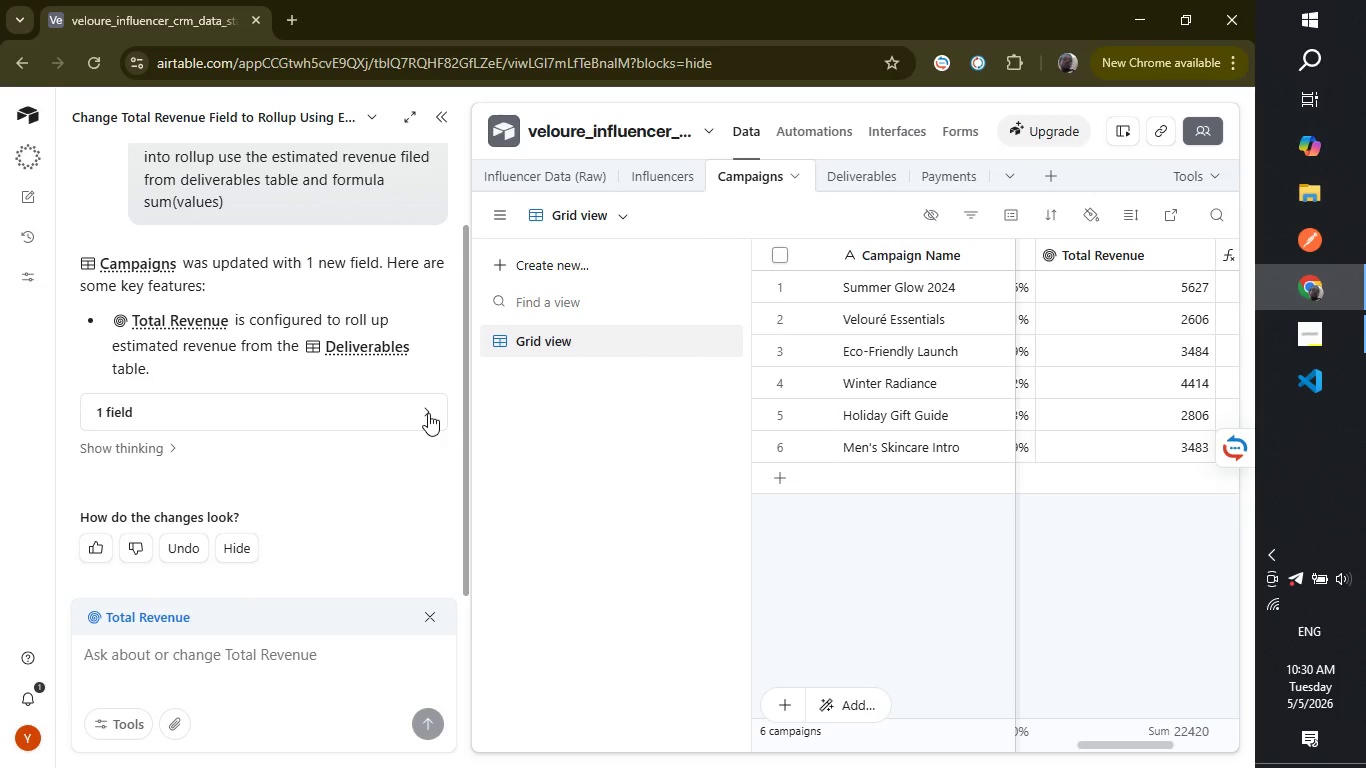 
left_click([428, 413])
 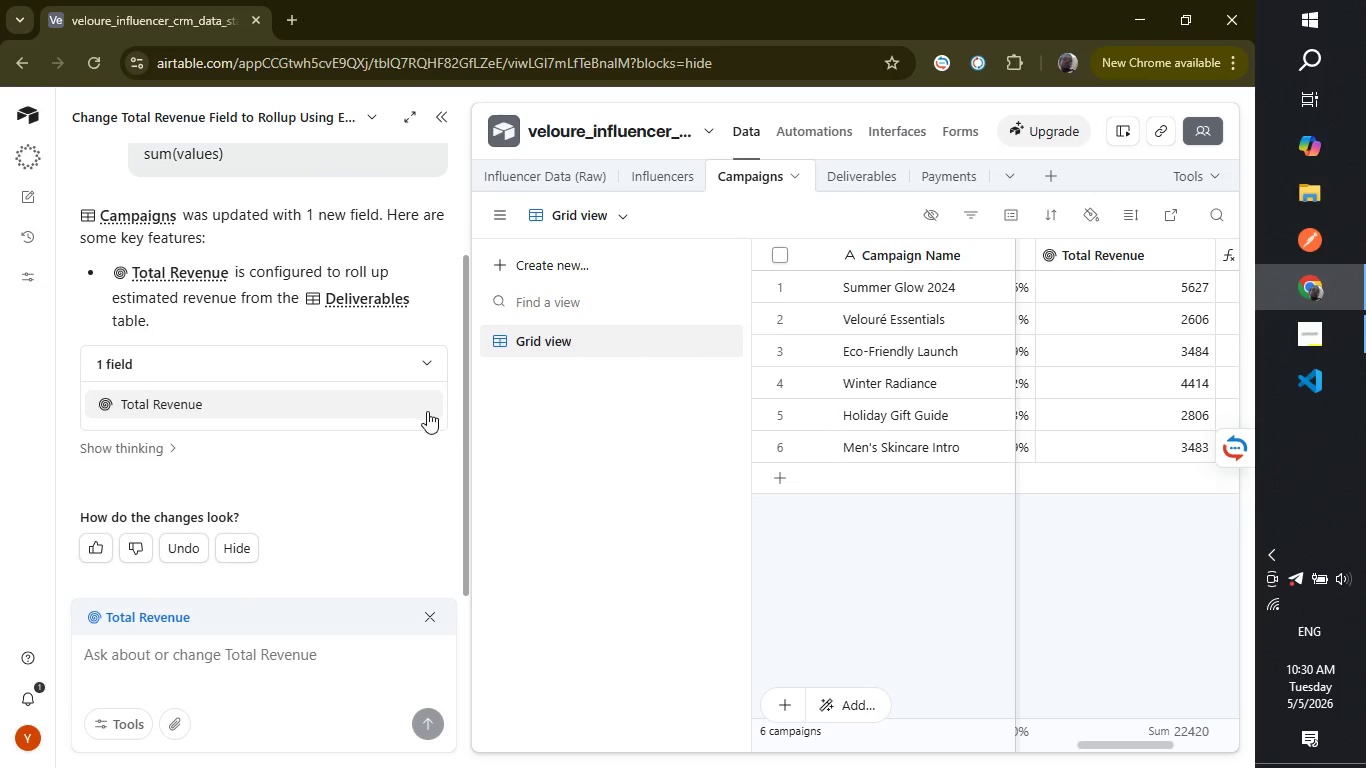 
left_click([563, 520])
 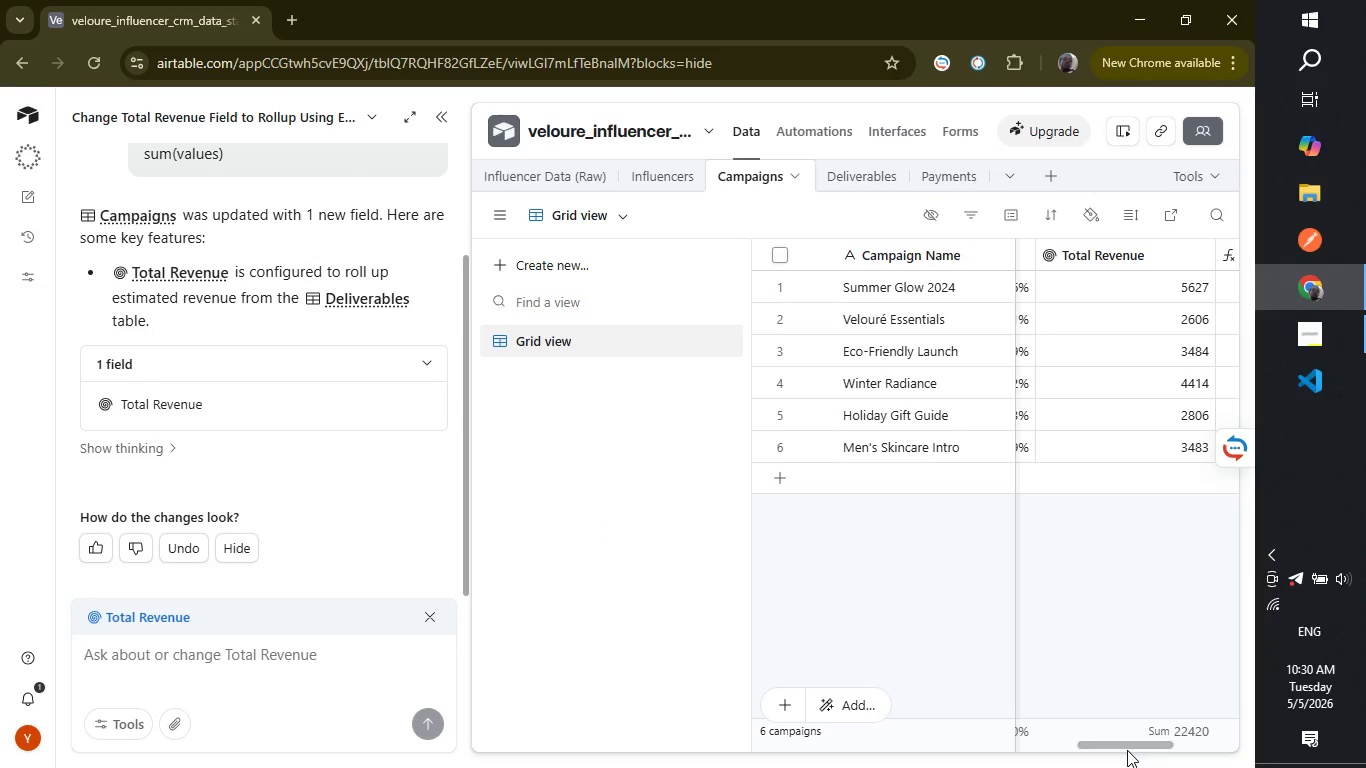 
left_click_drag(start_coordinate=[1128, 744], to_coordinate=[1093, 738])
 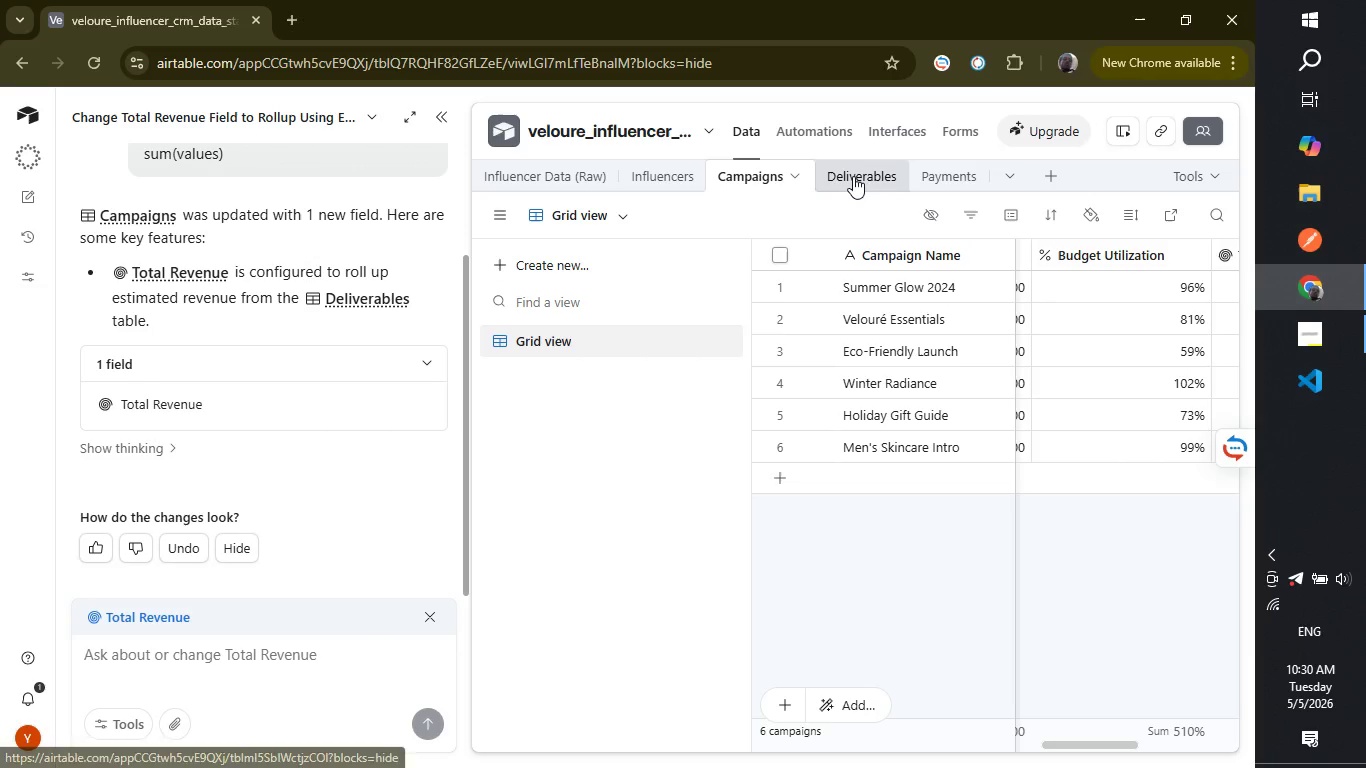 
left_click([853, 176])
 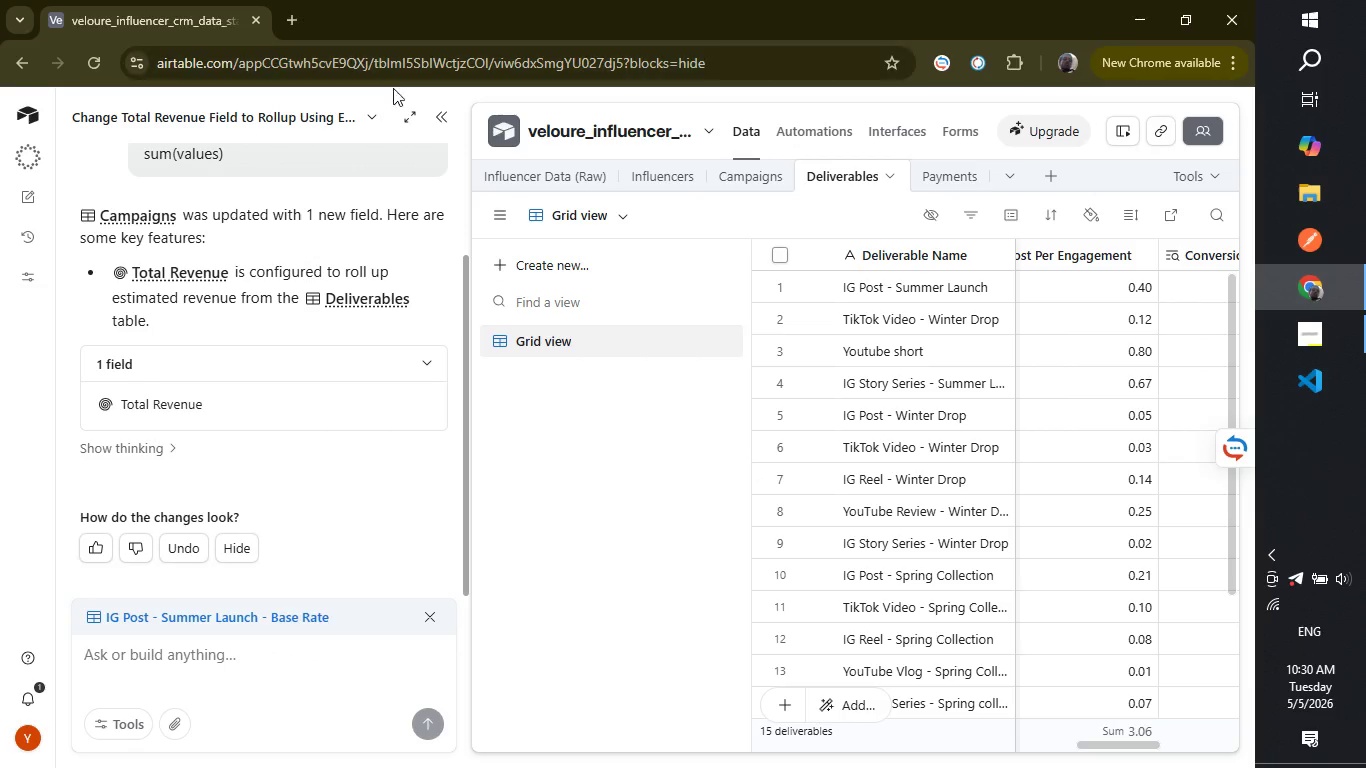 
left_click([446, 114])
 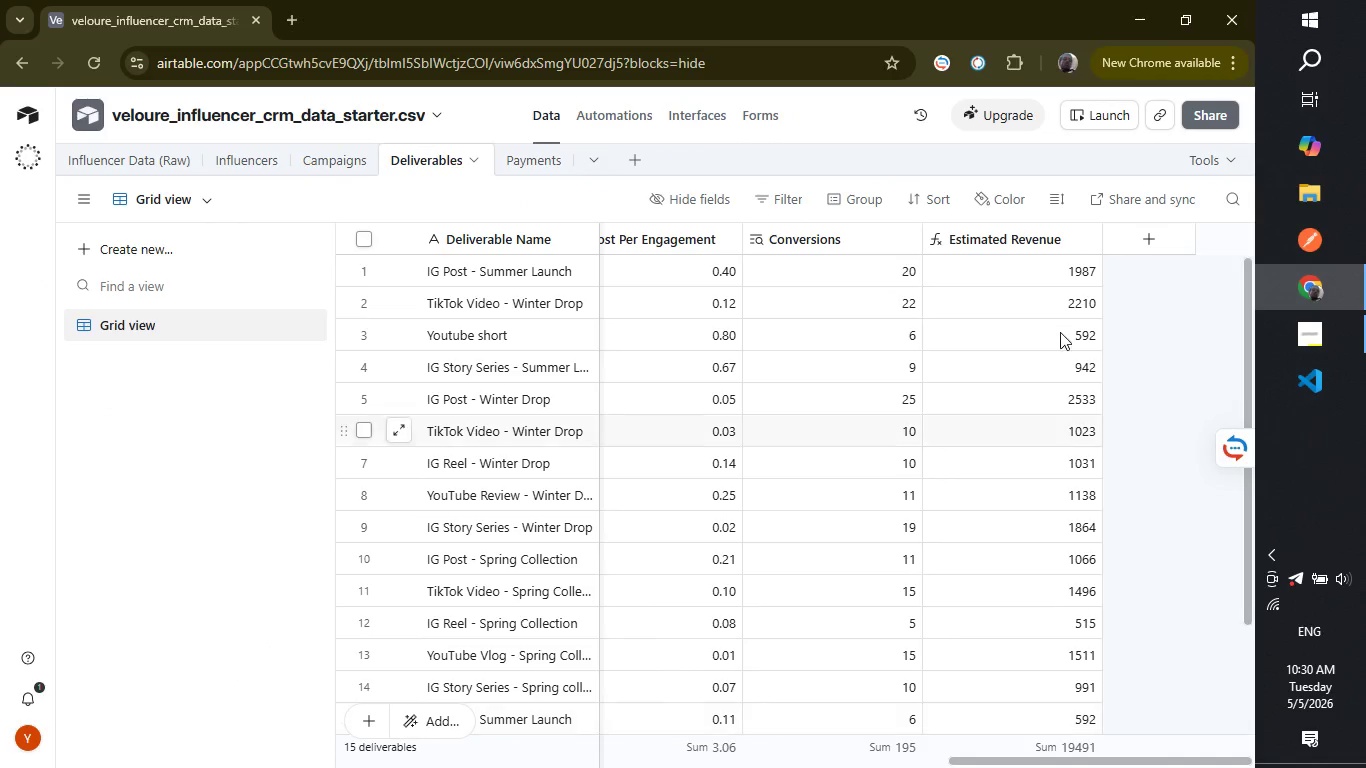 
mouse_move([1028, 239])
 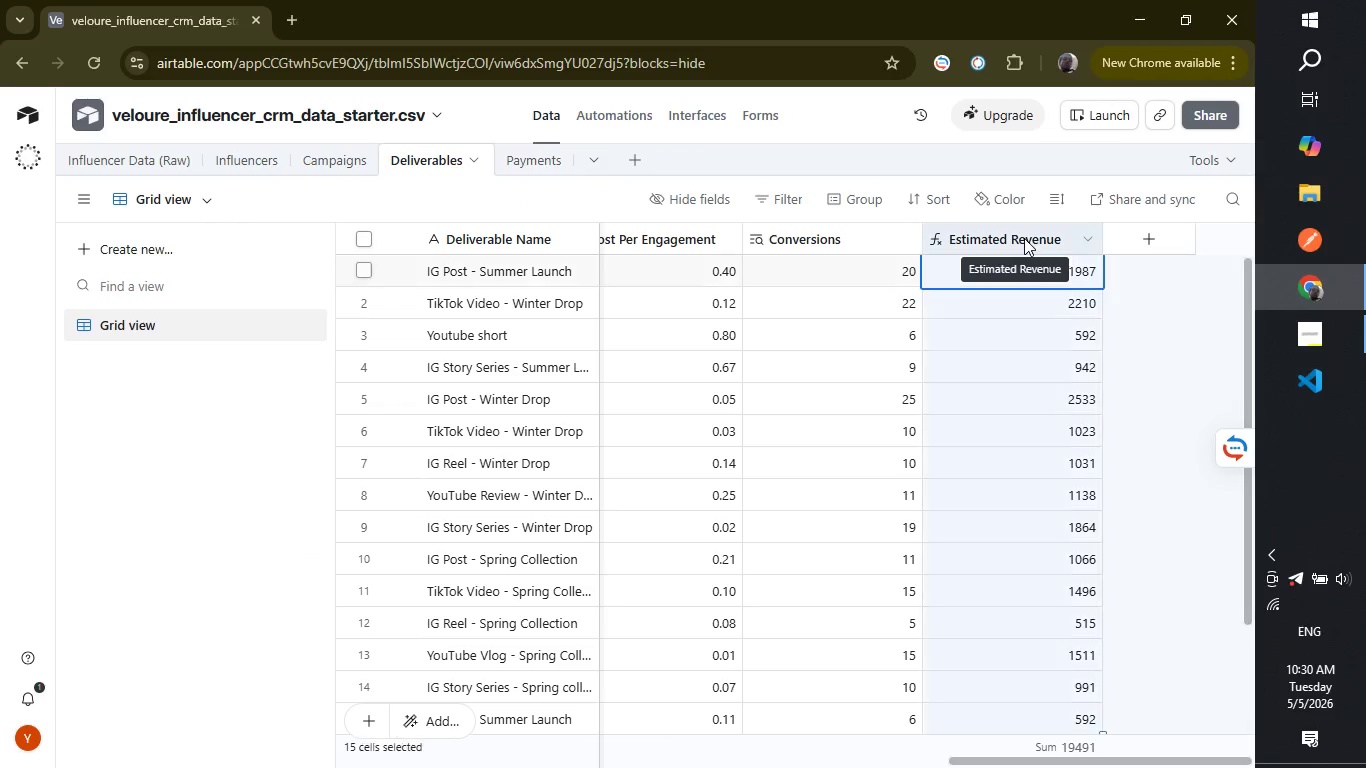 
double_click([1024, 238])
 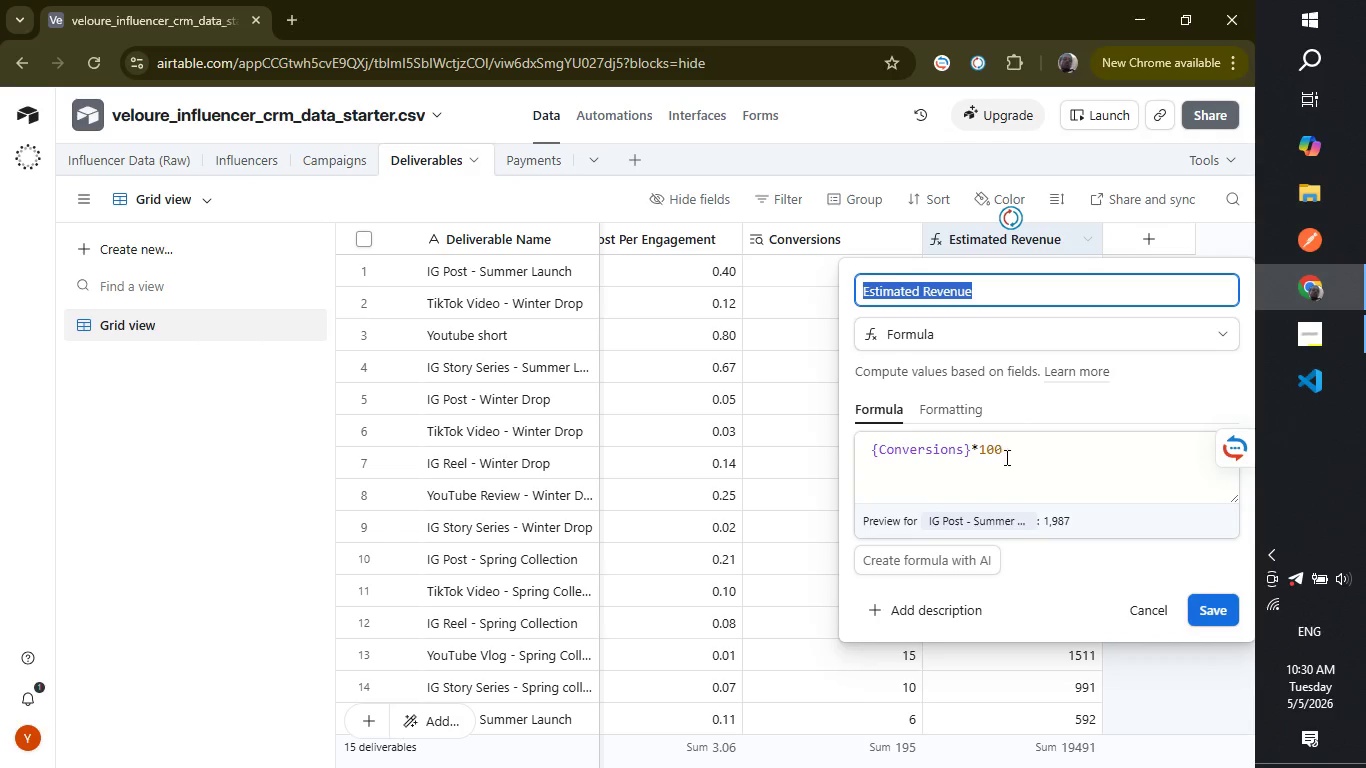 
left_click([1006, 457])
 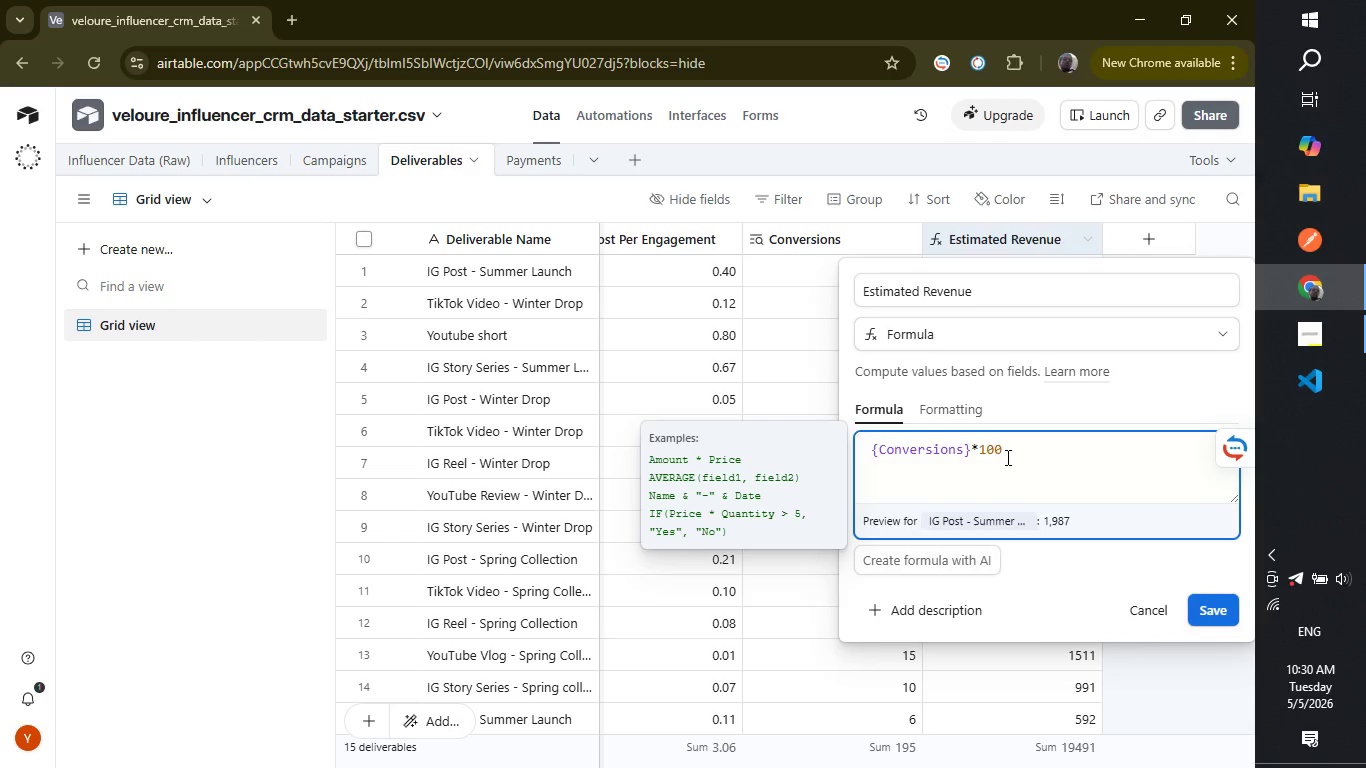 
key(0)
 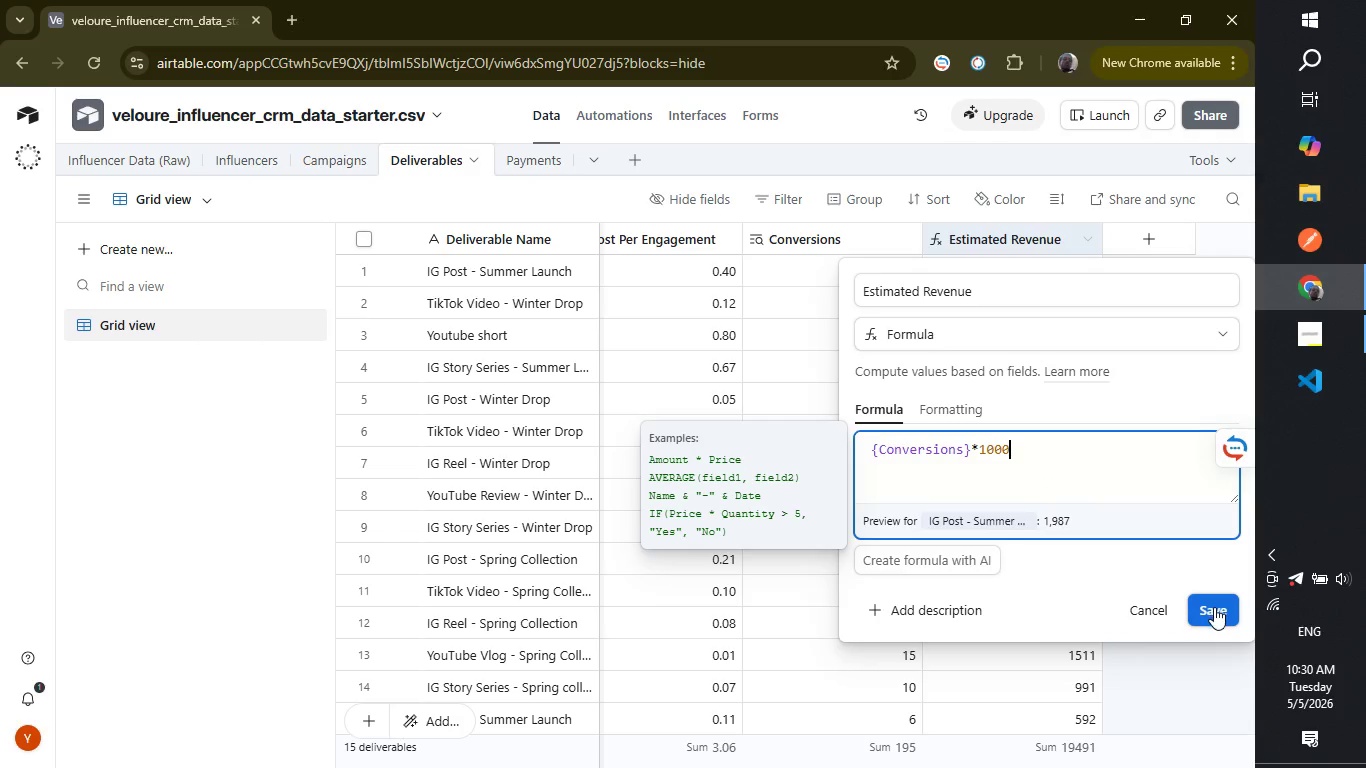 
left_click([1214, 607])
 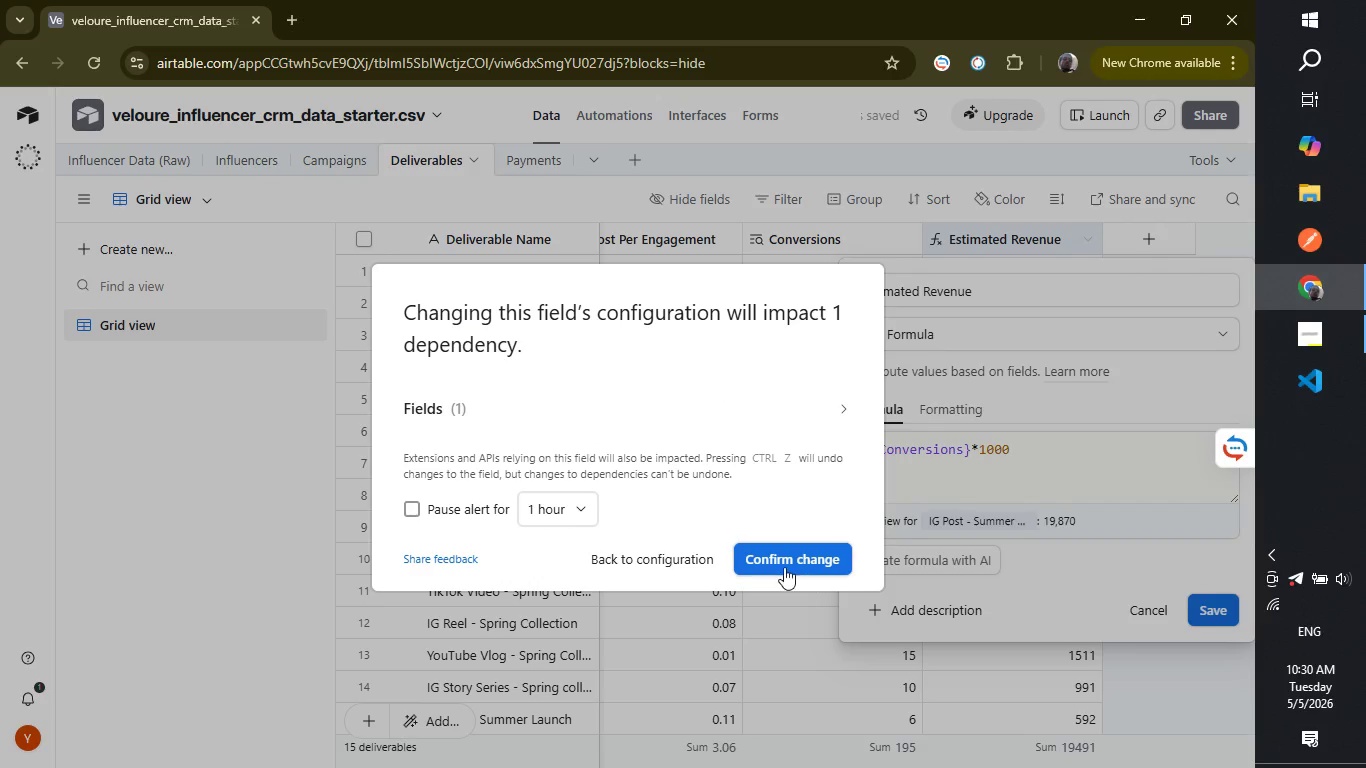 
left_click([788, 566])
 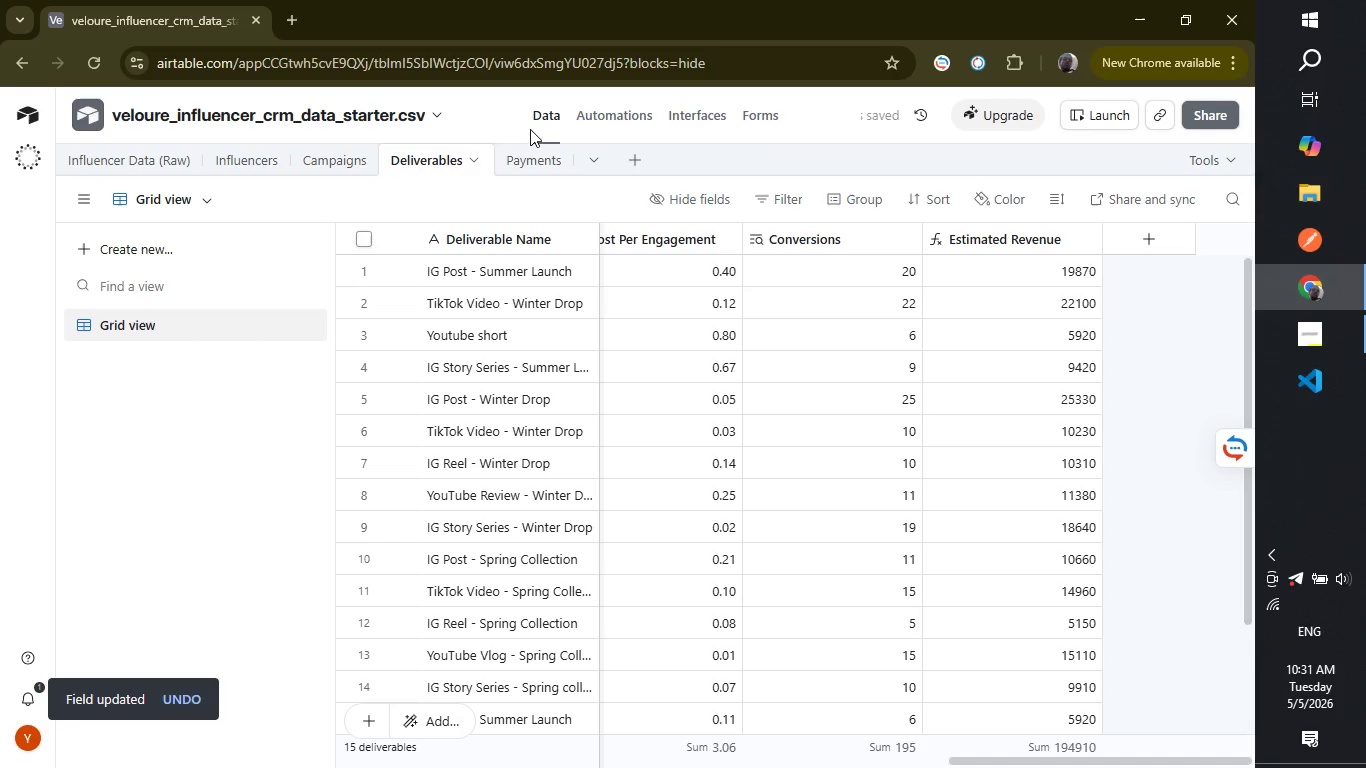 
left_click([345, 147])
 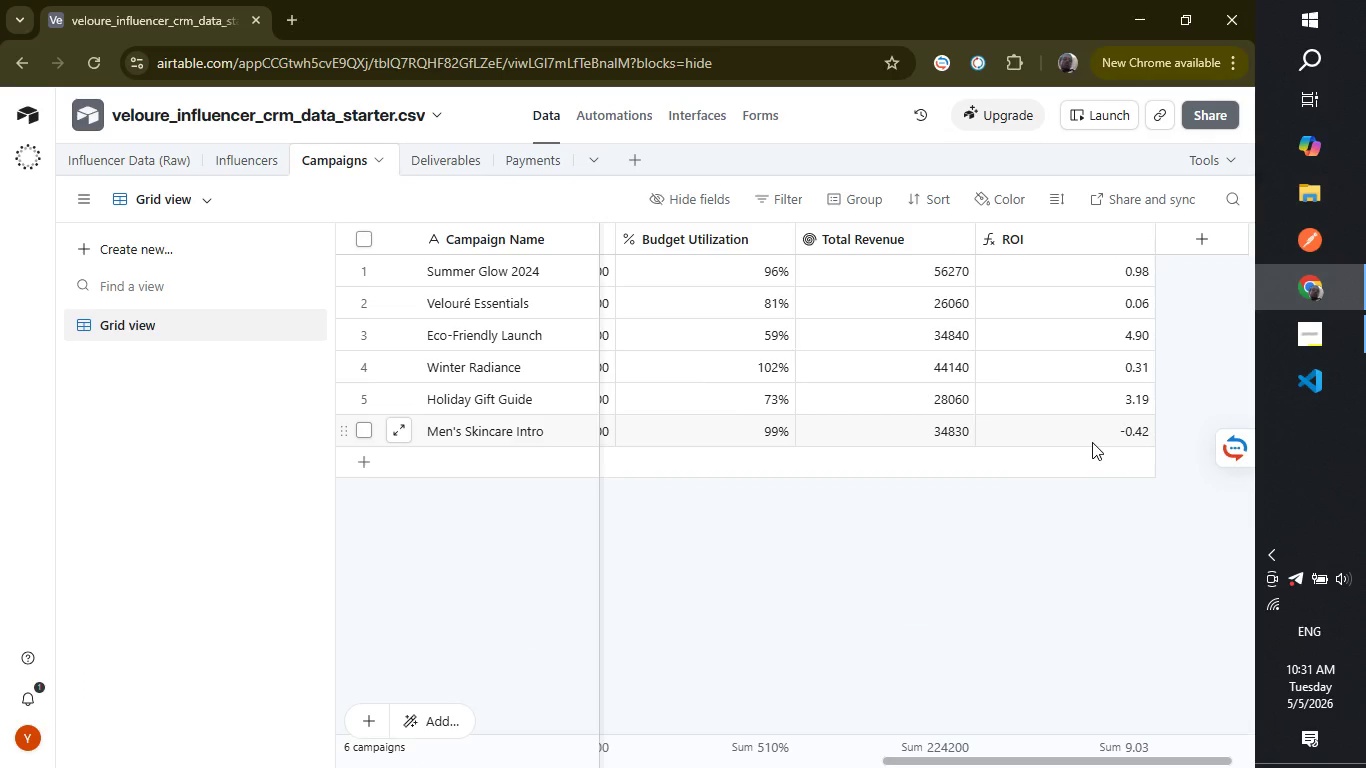 
wait(6.11)
 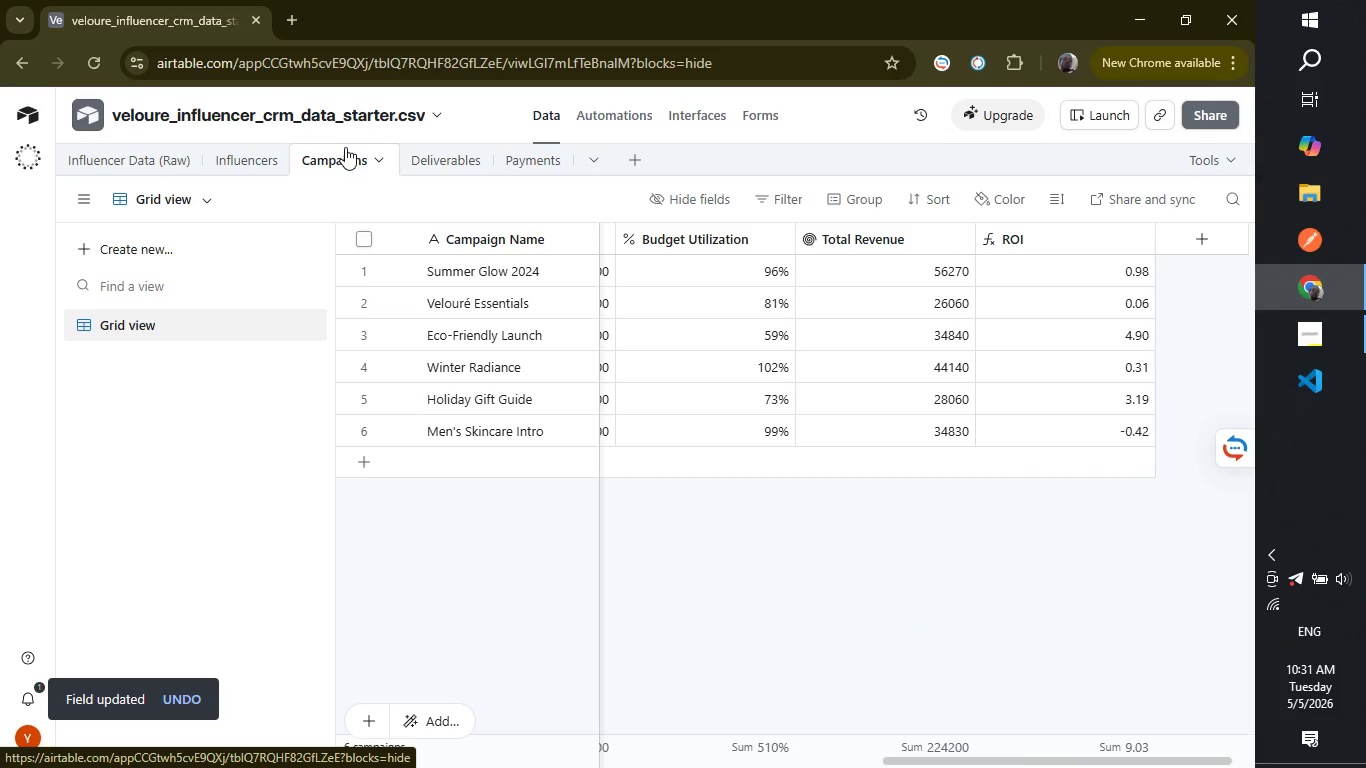 
left_click([1090, 512])
 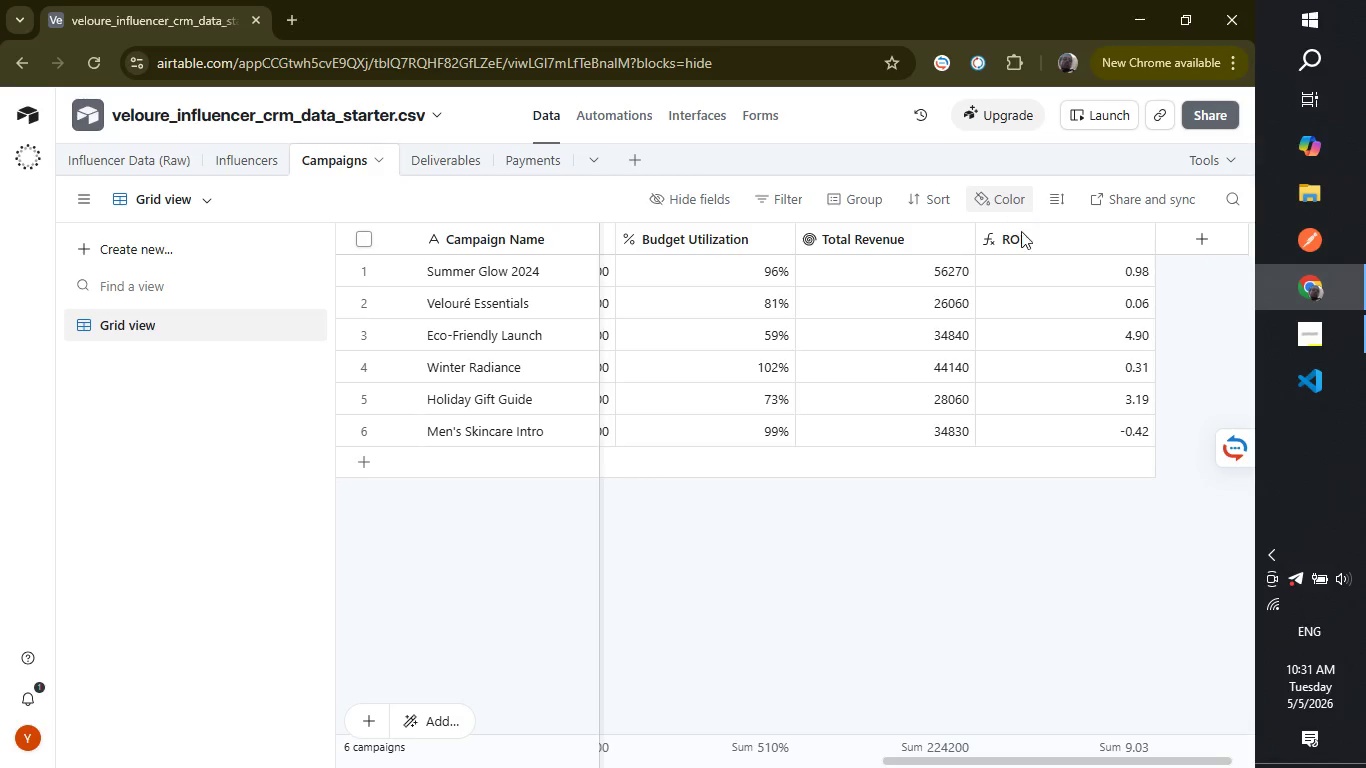 
left_click([1032, 247])
 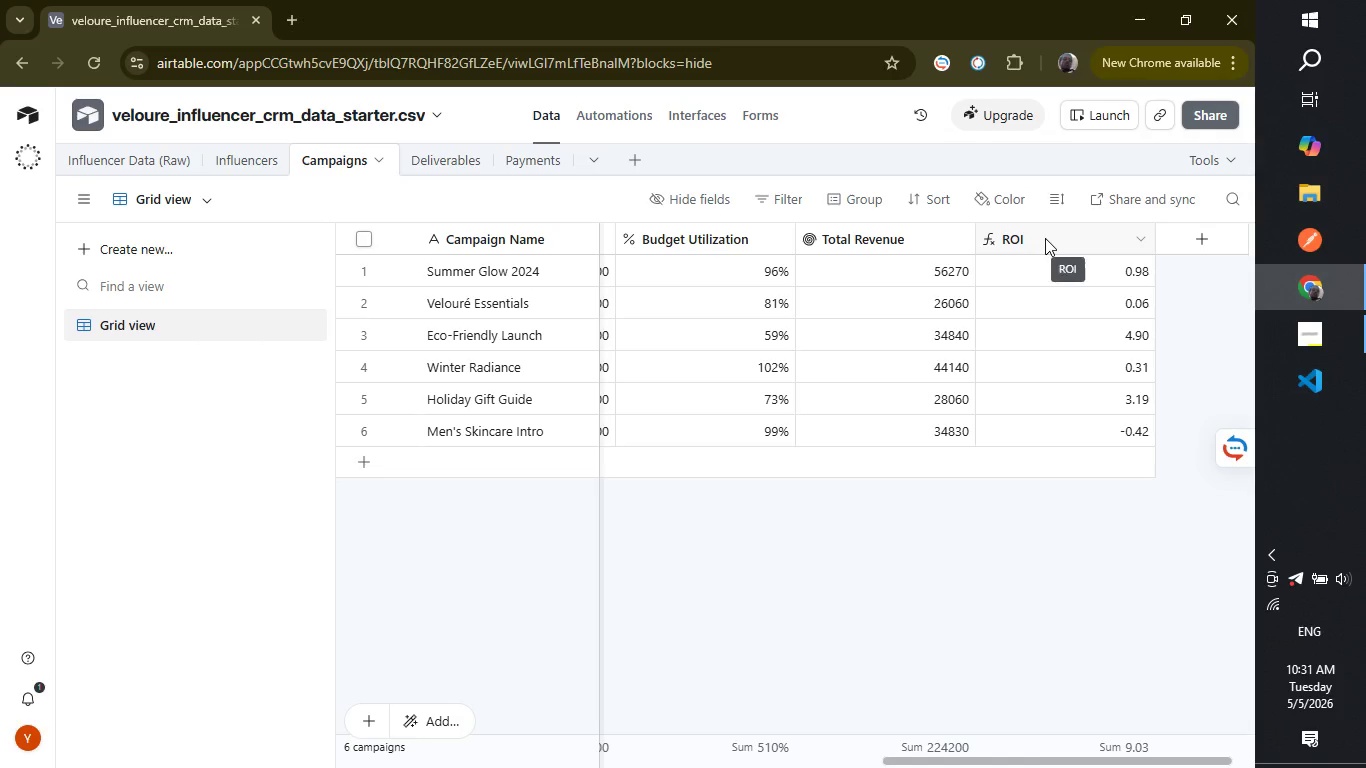 
left_click([1045, 238])
 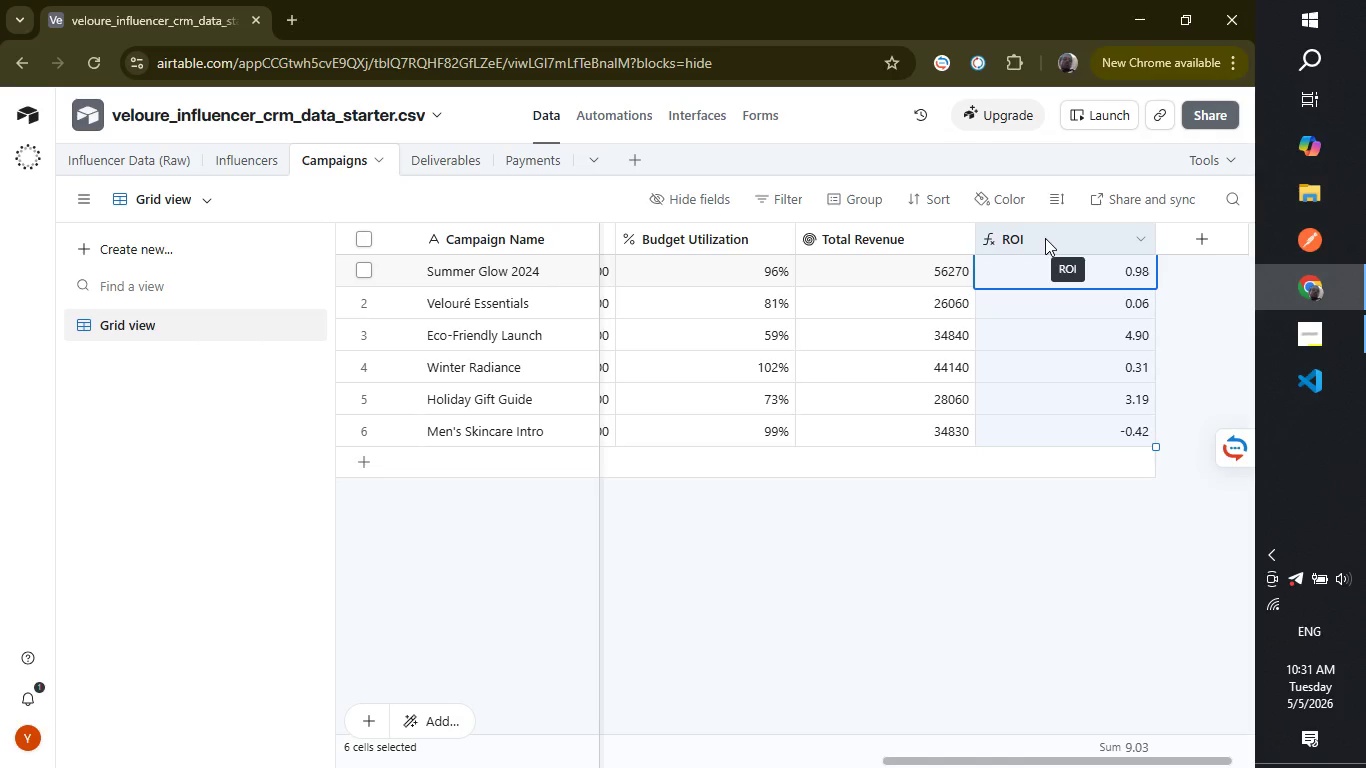 
double_click([1045, 238])
 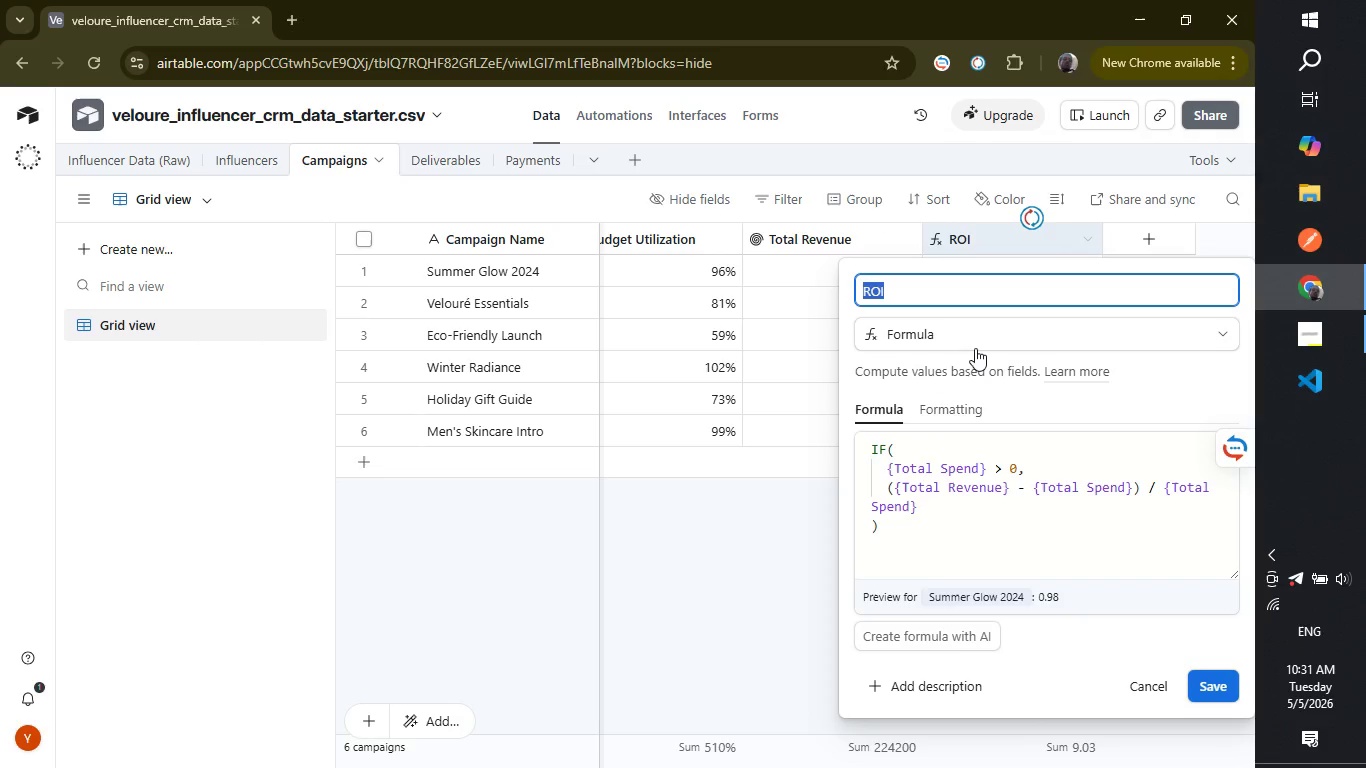 
left_click([975, 348])
 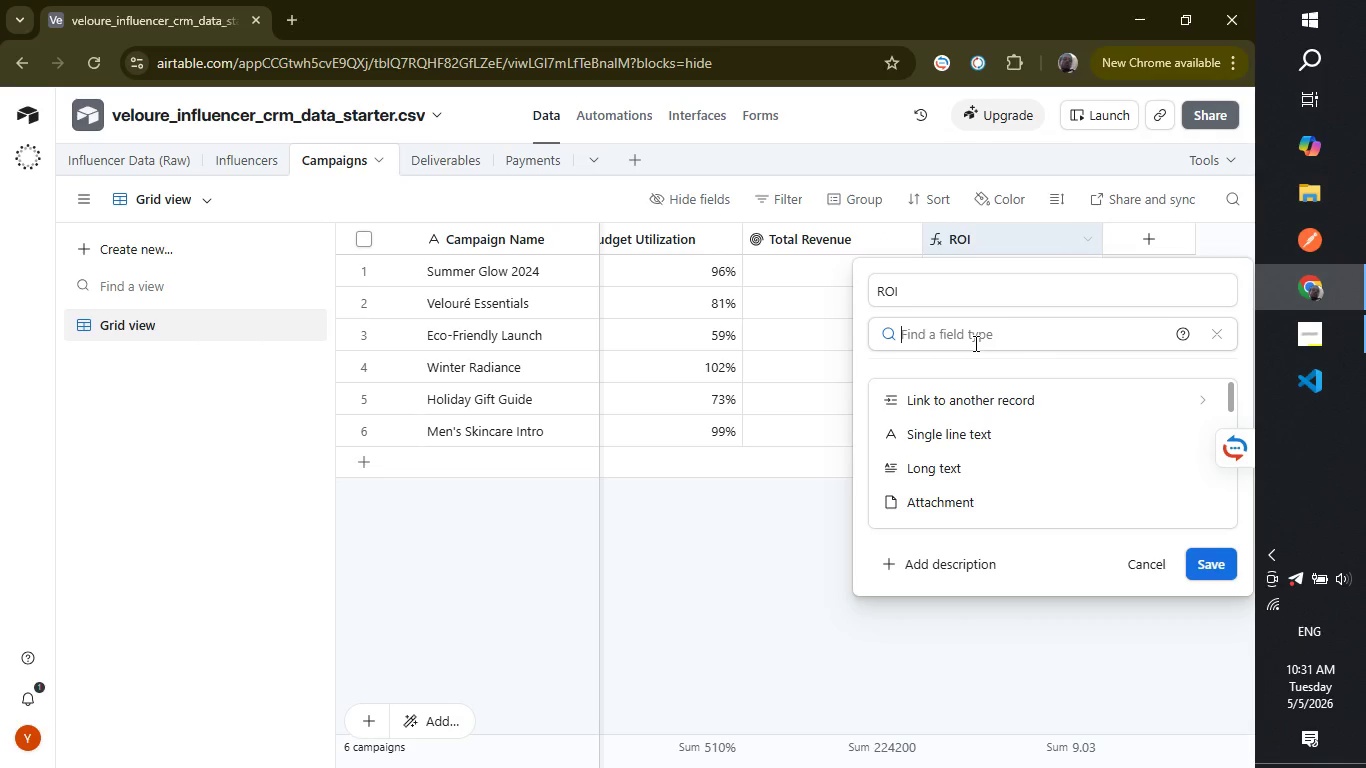 
type([rt)
key(Backspace)
key(Backspace)
key(Backspace)
type(per)
 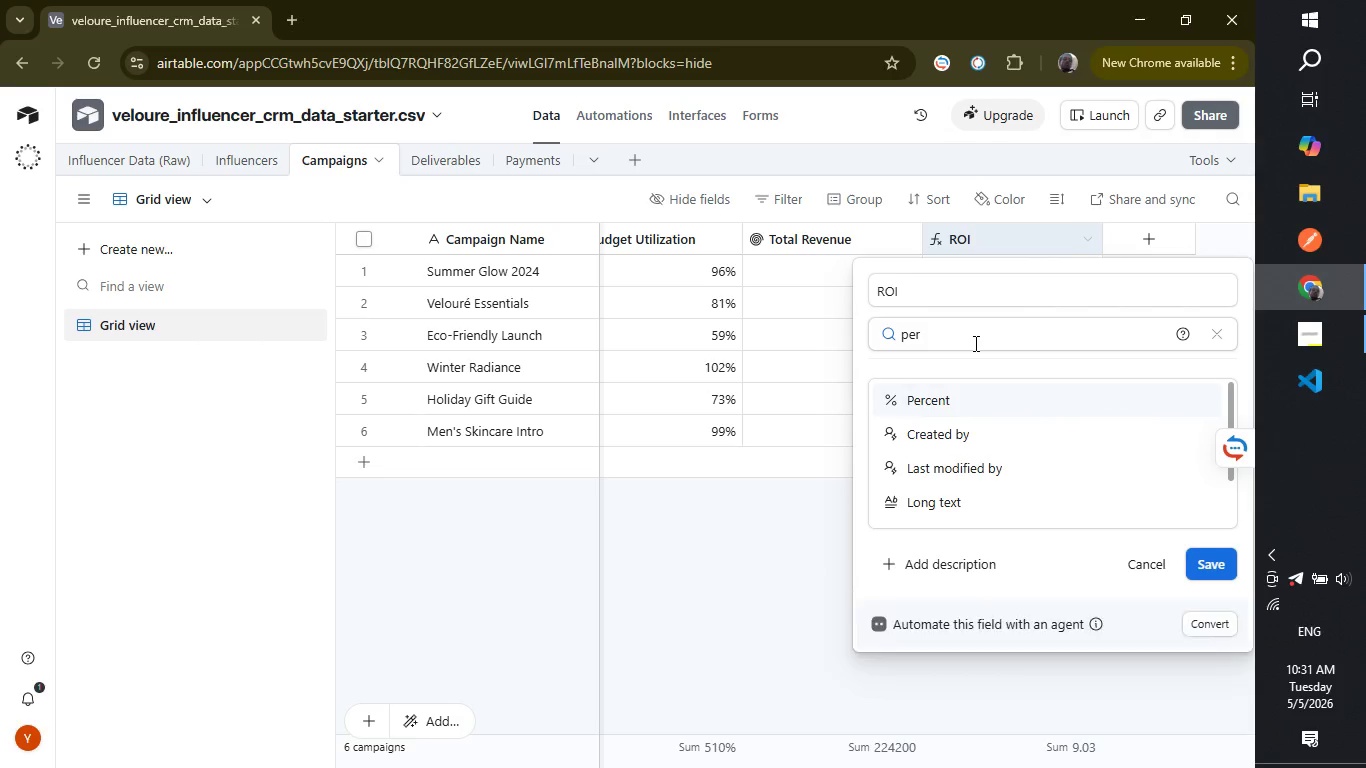 
key(Enter)
 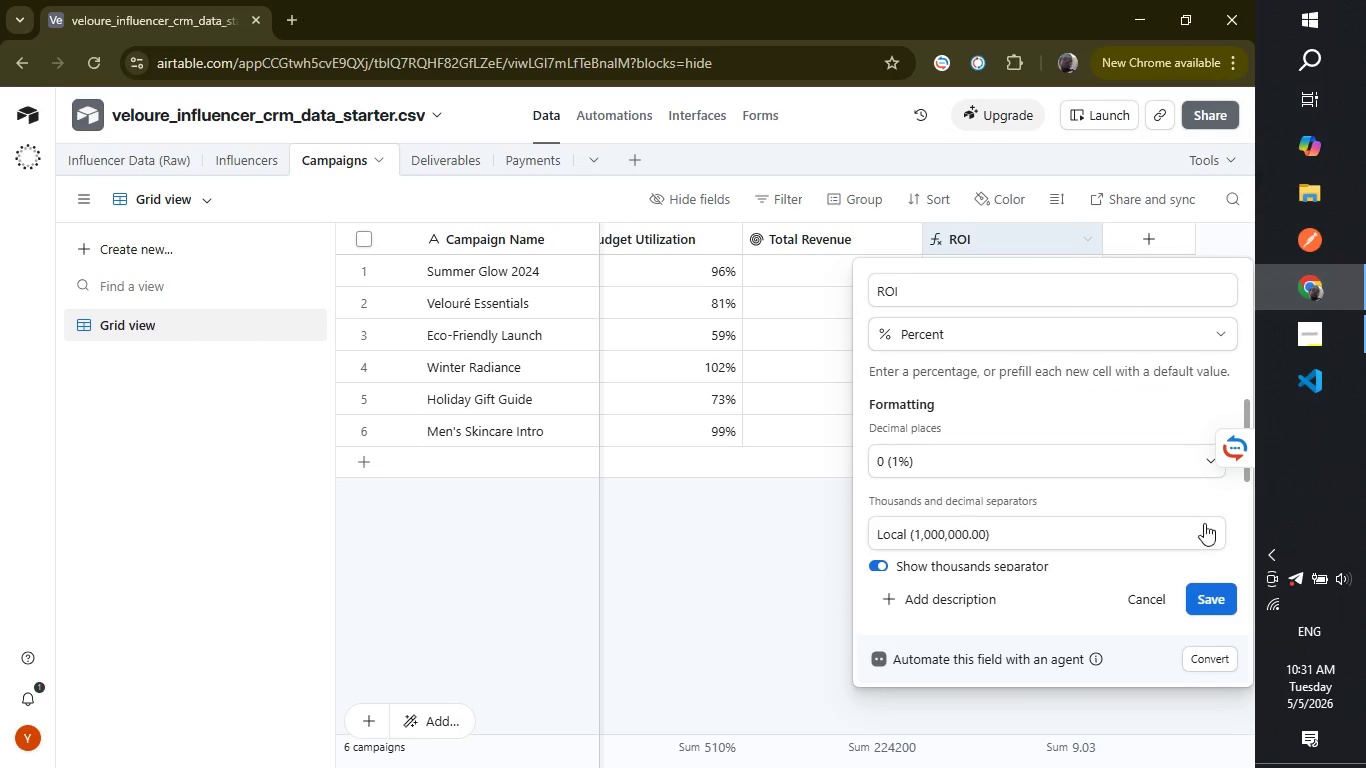 
wait(6.81)
 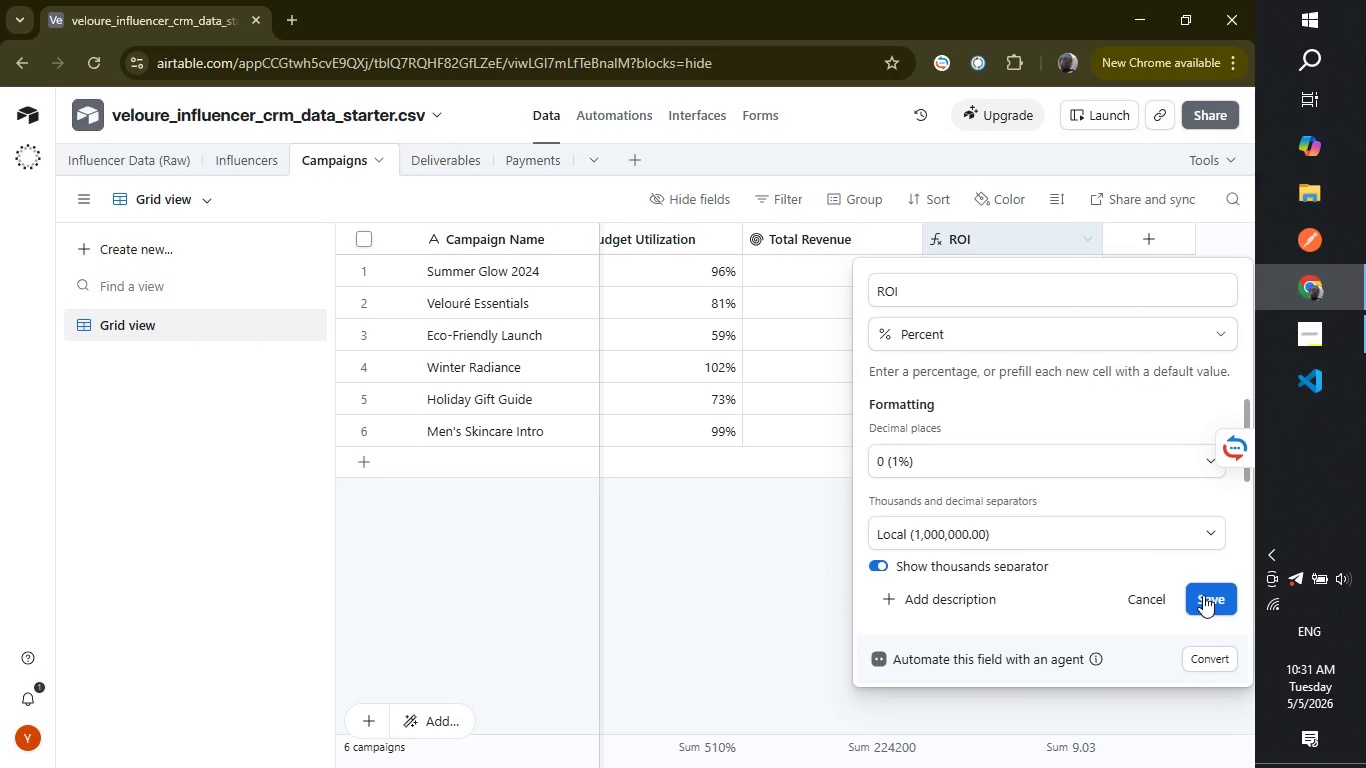 
left_click([1209, 590])
 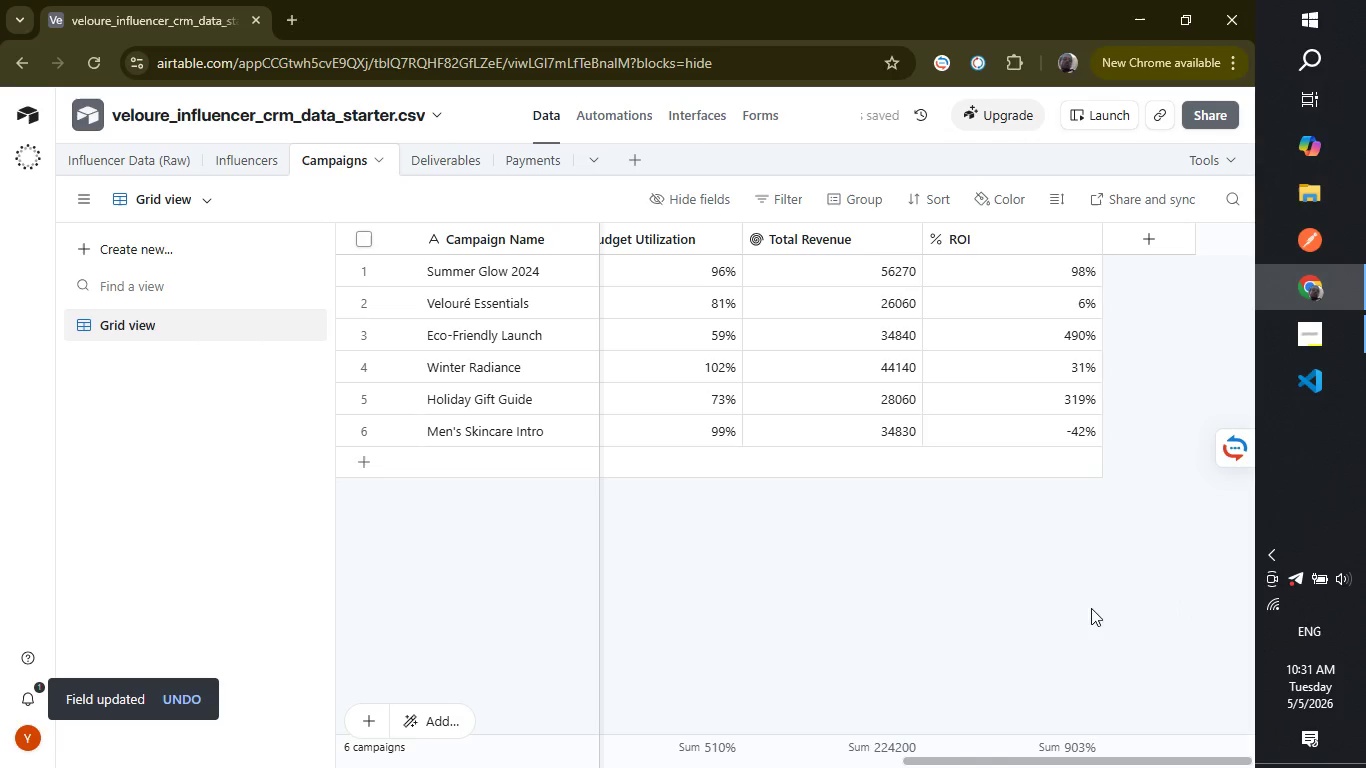 
wait(5.89)
 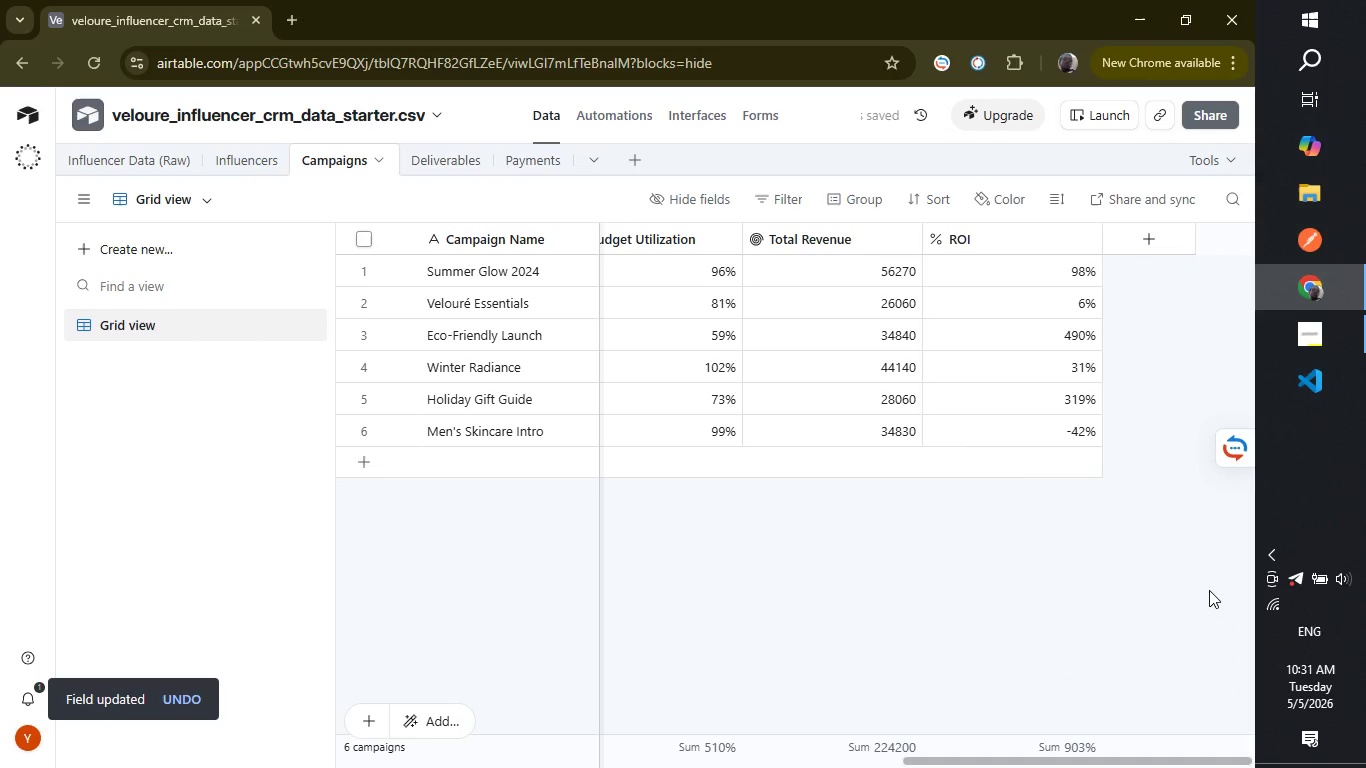 
left_click([985, 606])
 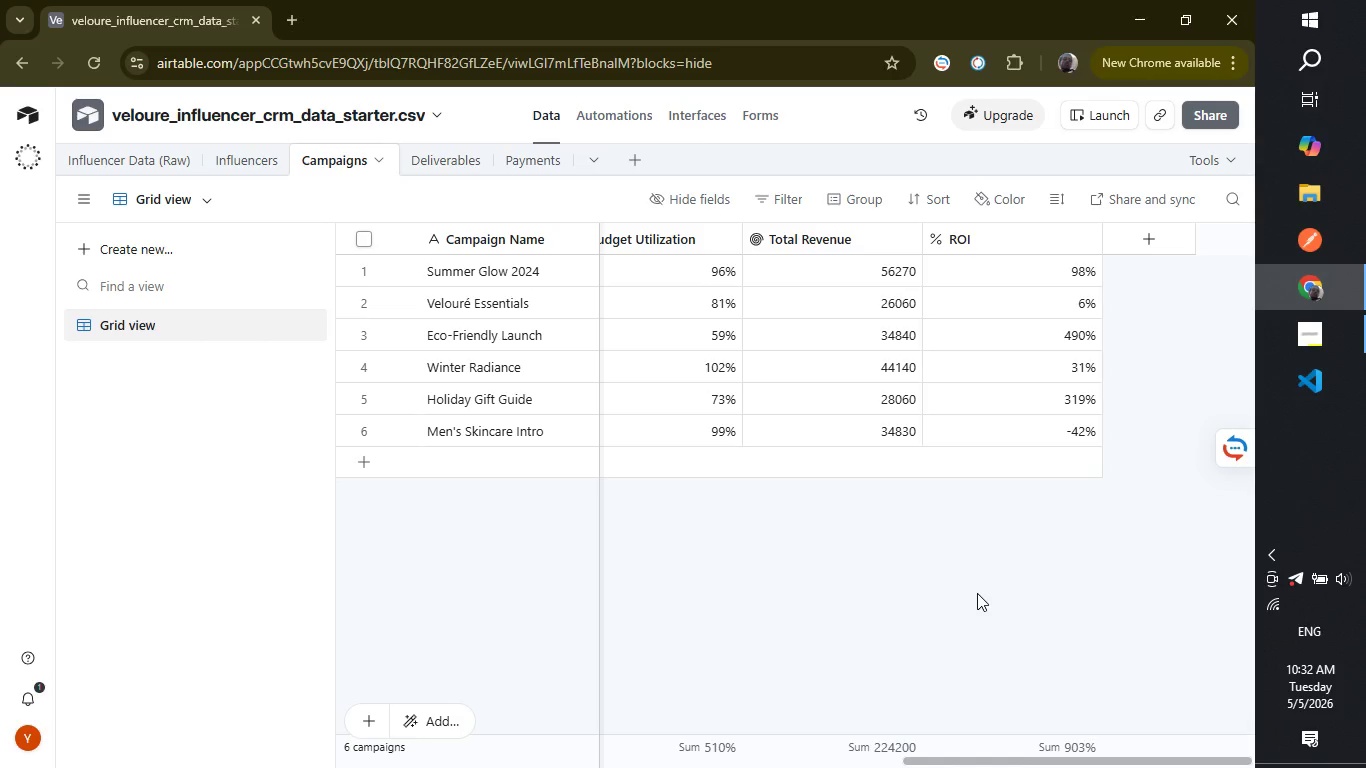 
wait(76.64)
 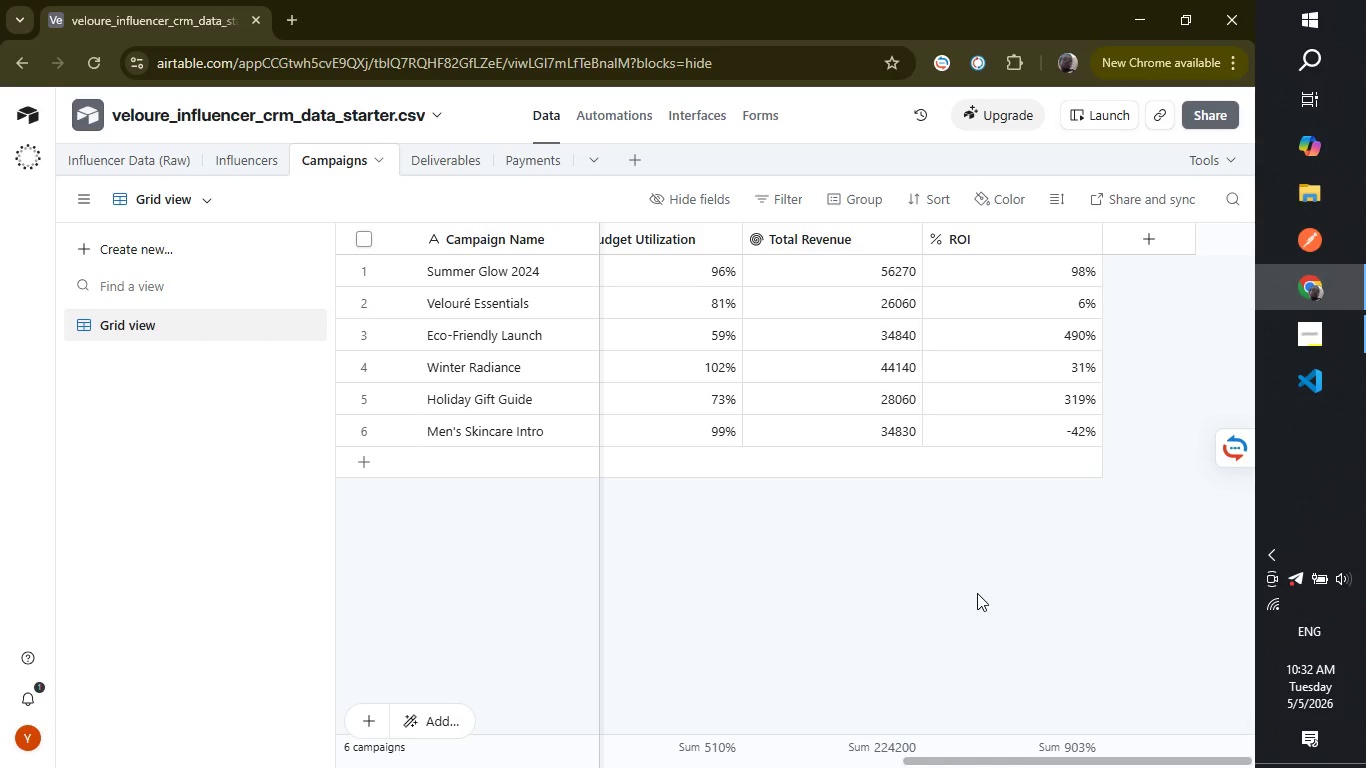 
left_click([1157, 251])
 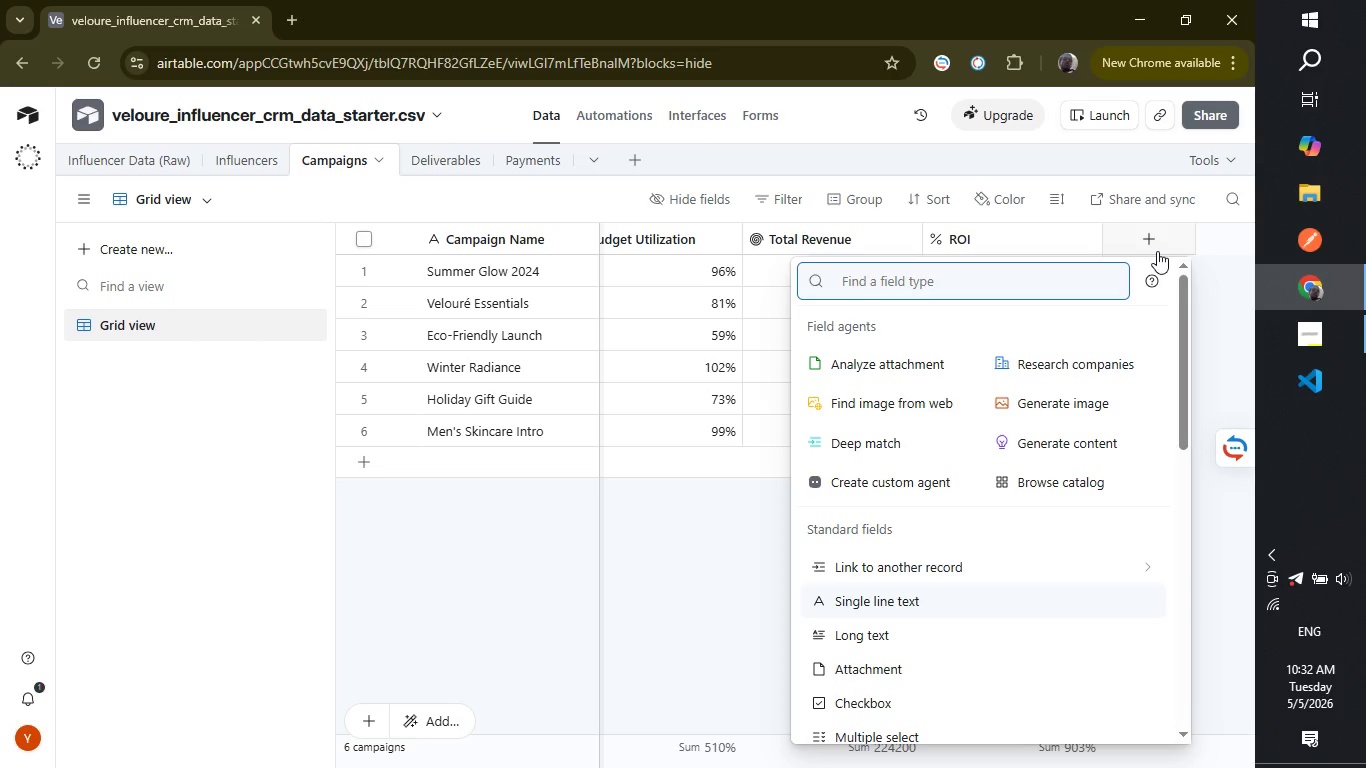 
type(ro)
key(Backspace)
key(Backspace)
type(for)
 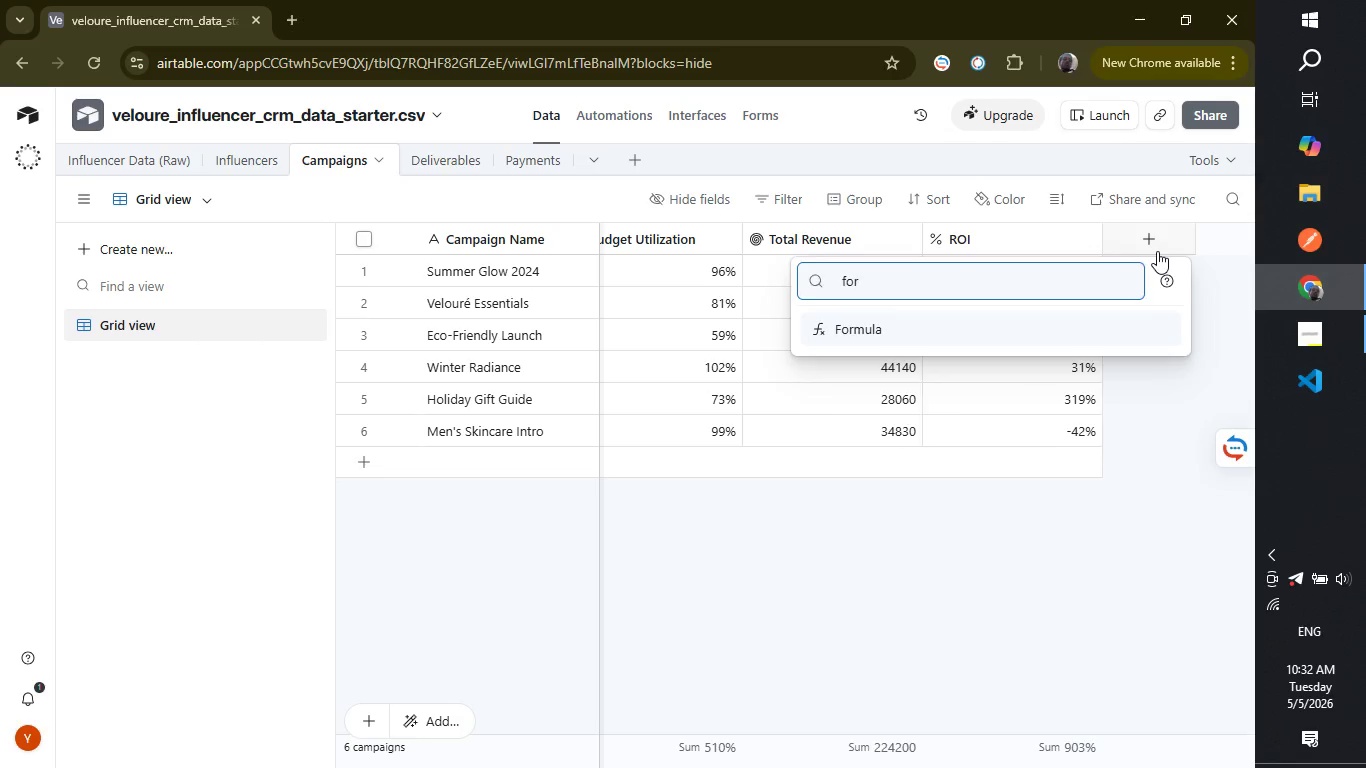 
key(Enter)
 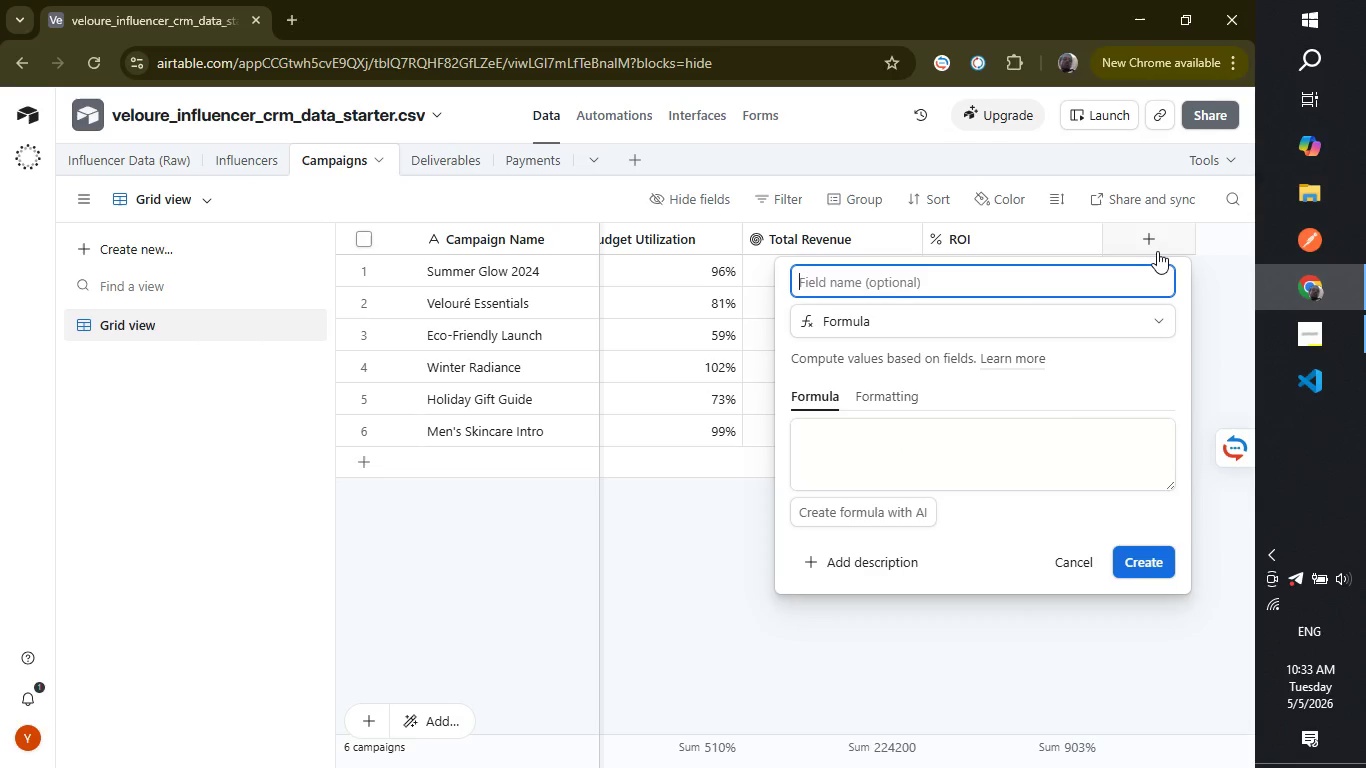 
type(Roi)
key(Backspace)
key(Backspace)
type(OI Status)
 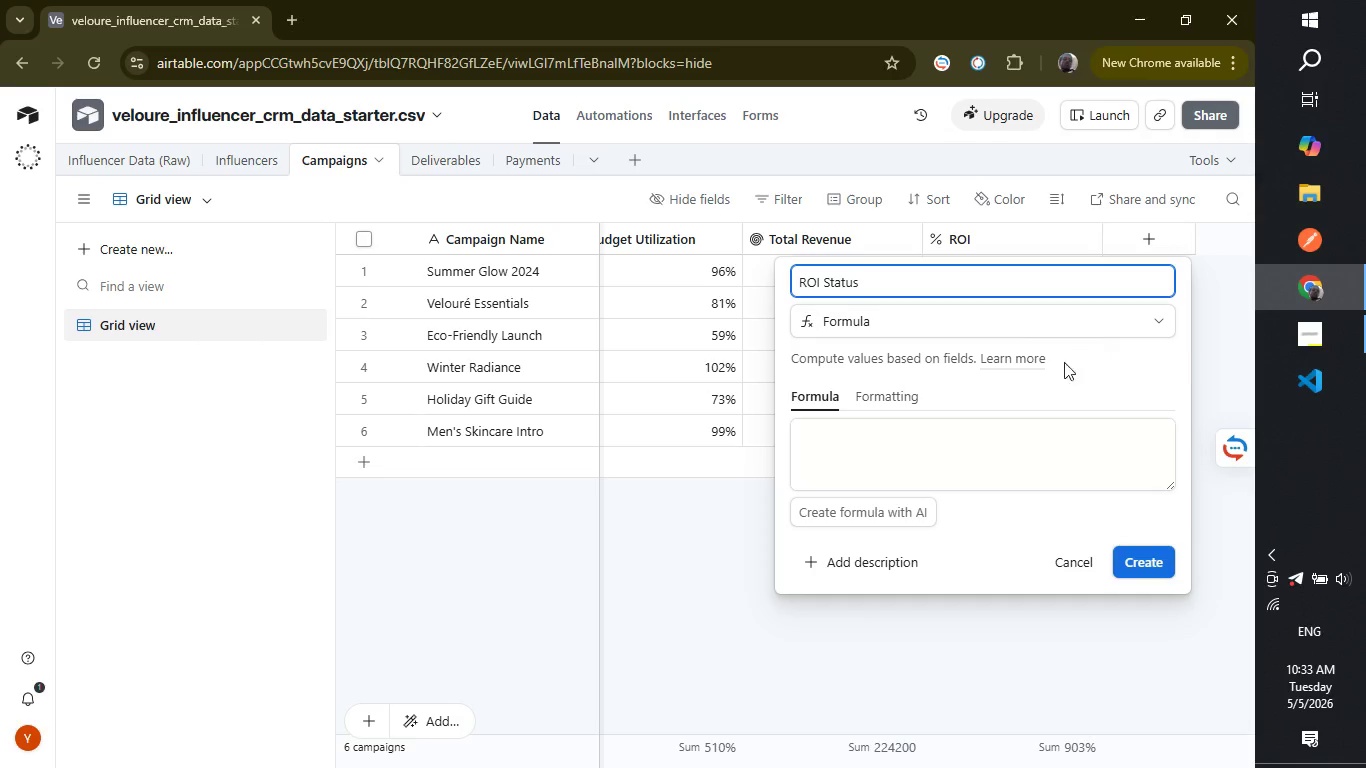 
left_click([973, 462])
 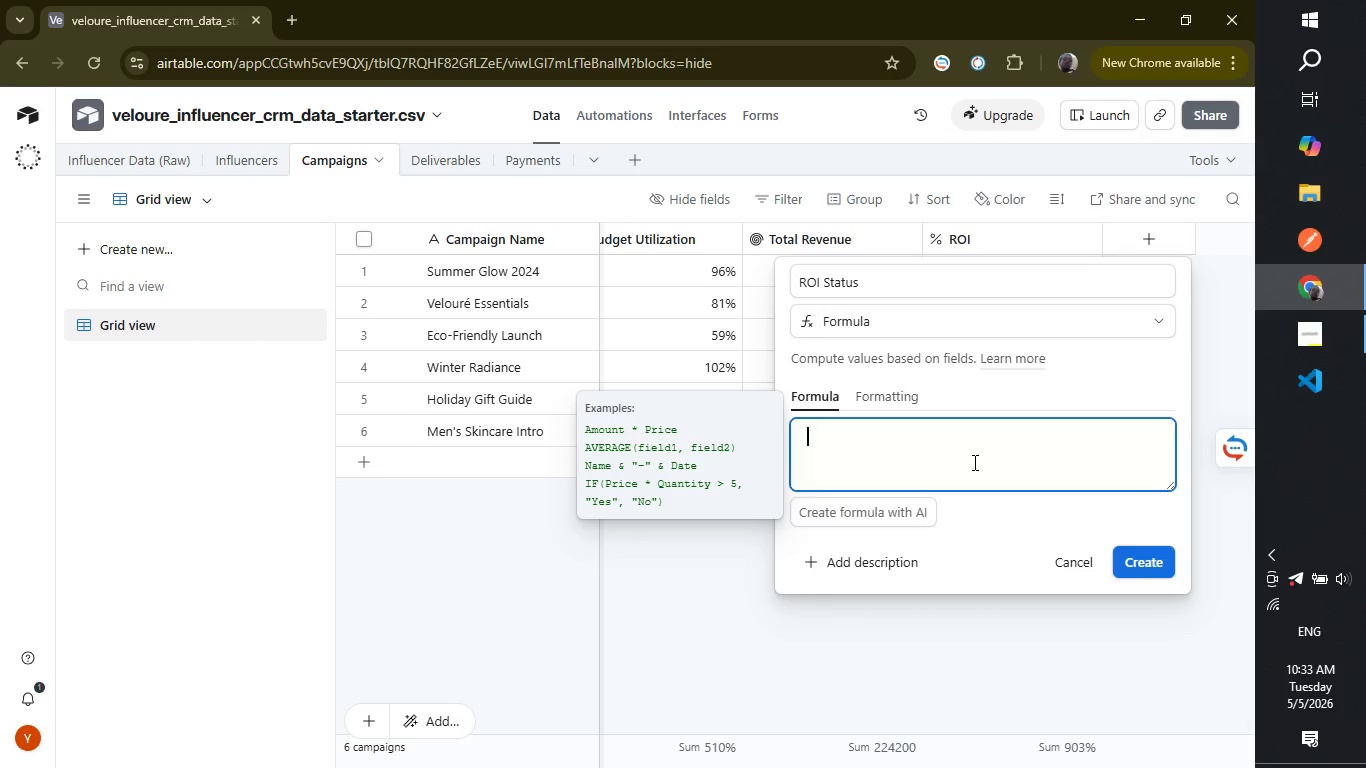 
key(Shift+ShiftLeft)
 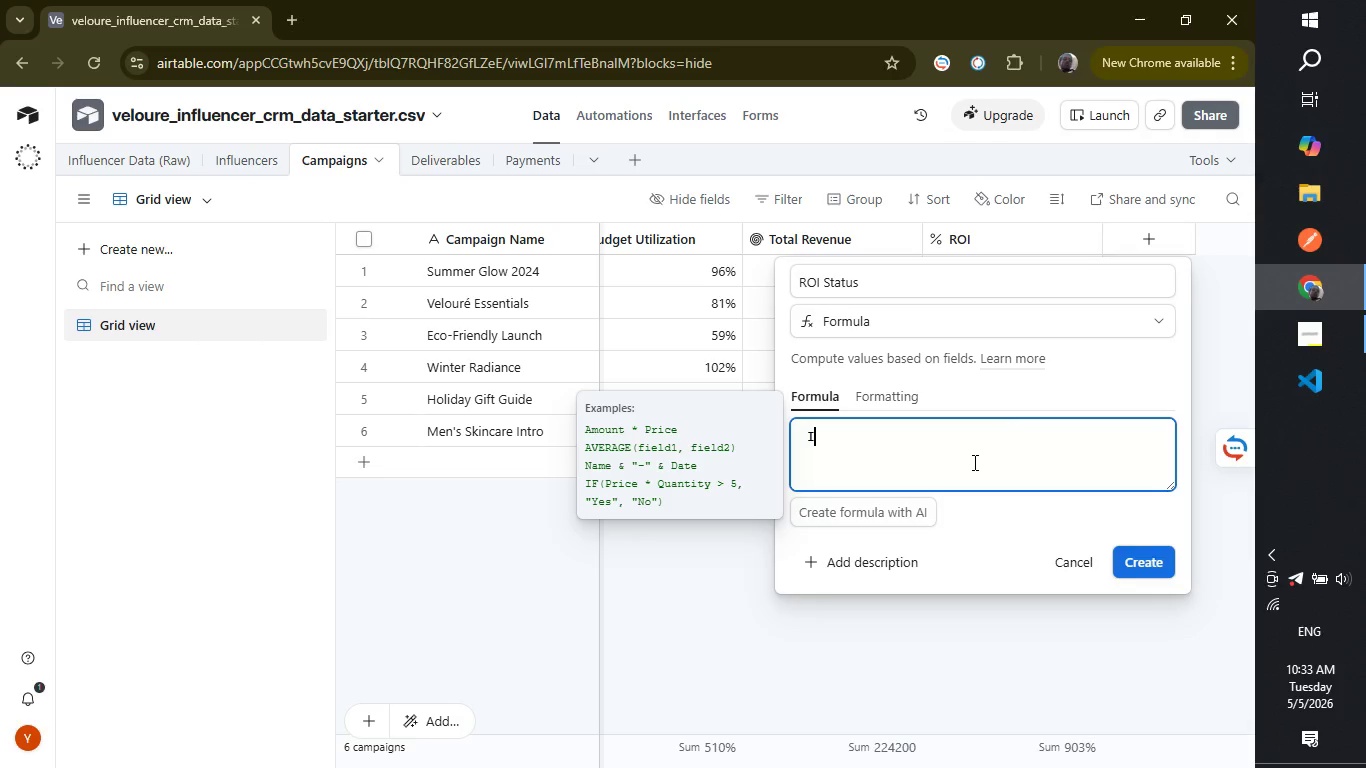 
key(Shift+I)
 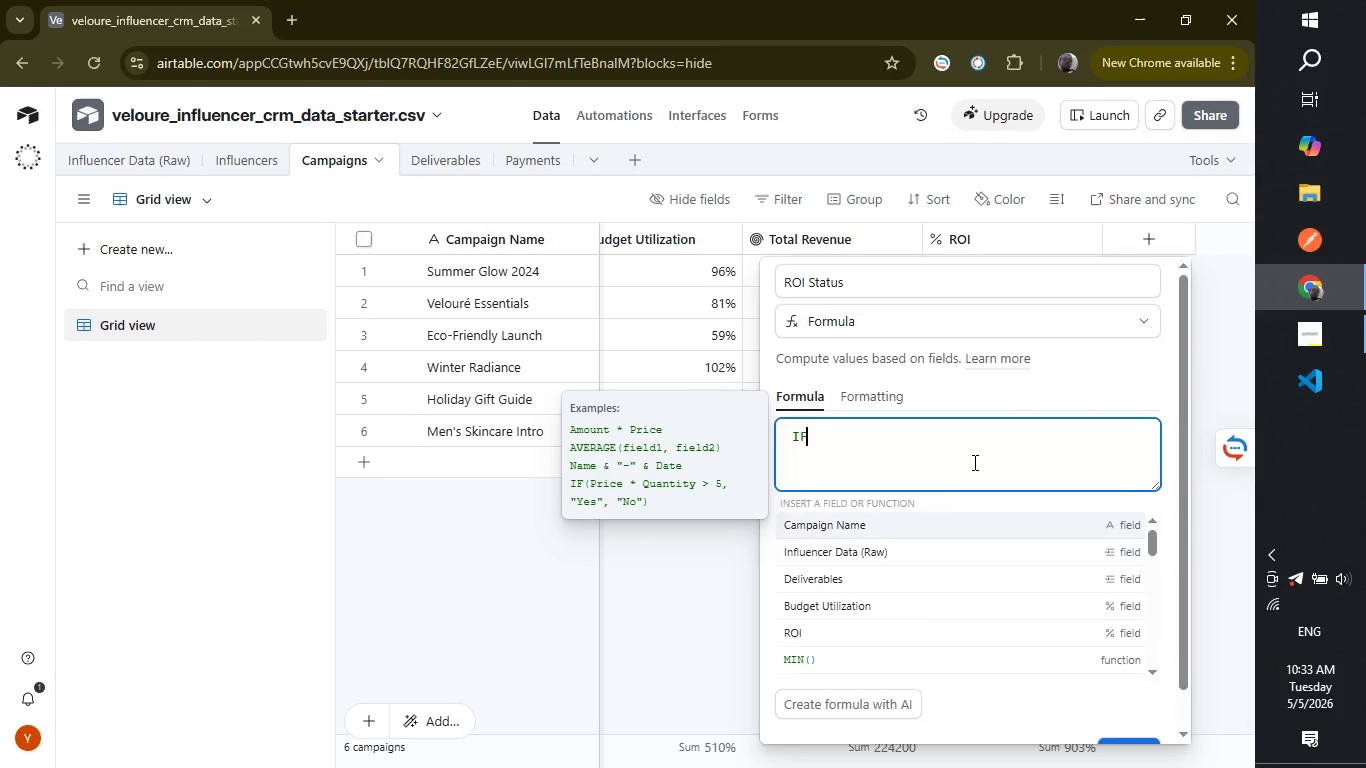 
key(Shift+ShiftRight)
 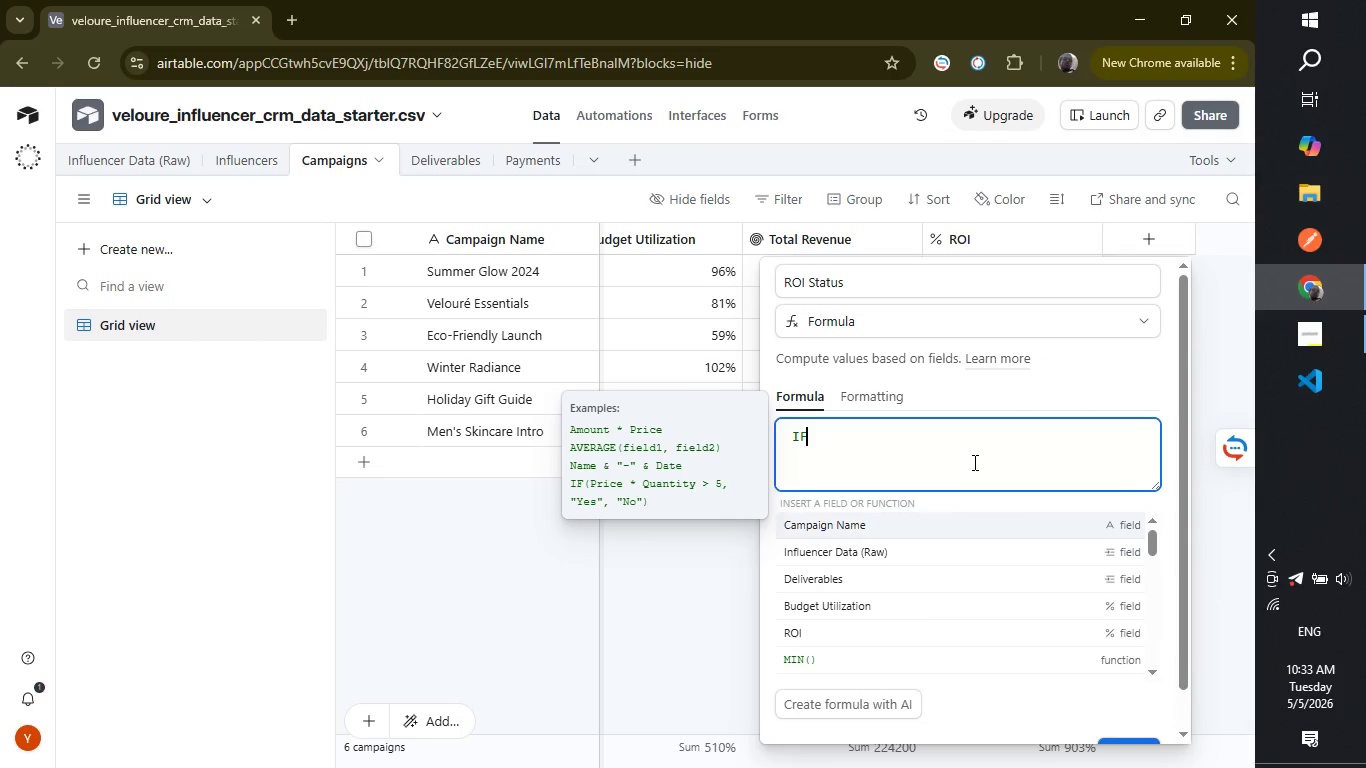 
key(Shift+F)
 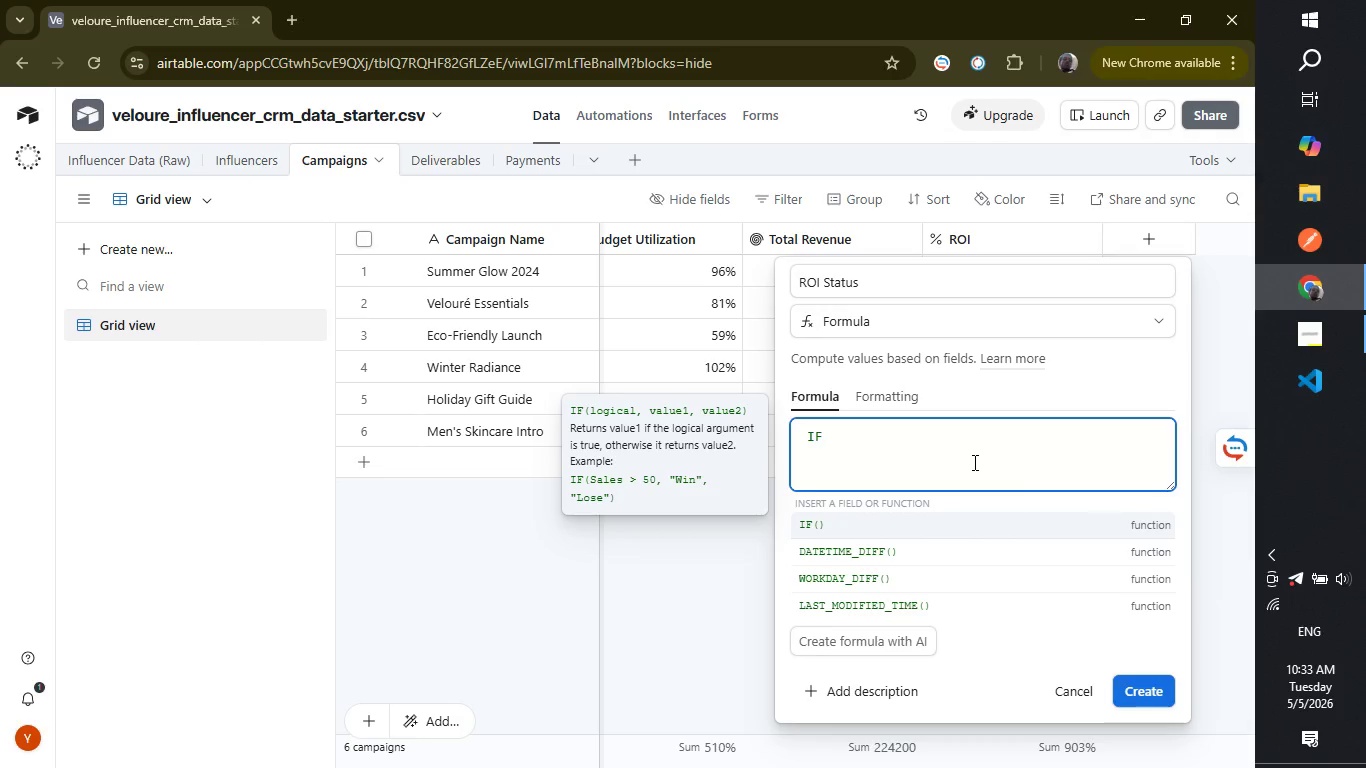 
key(Shift+ShiftLeft)
 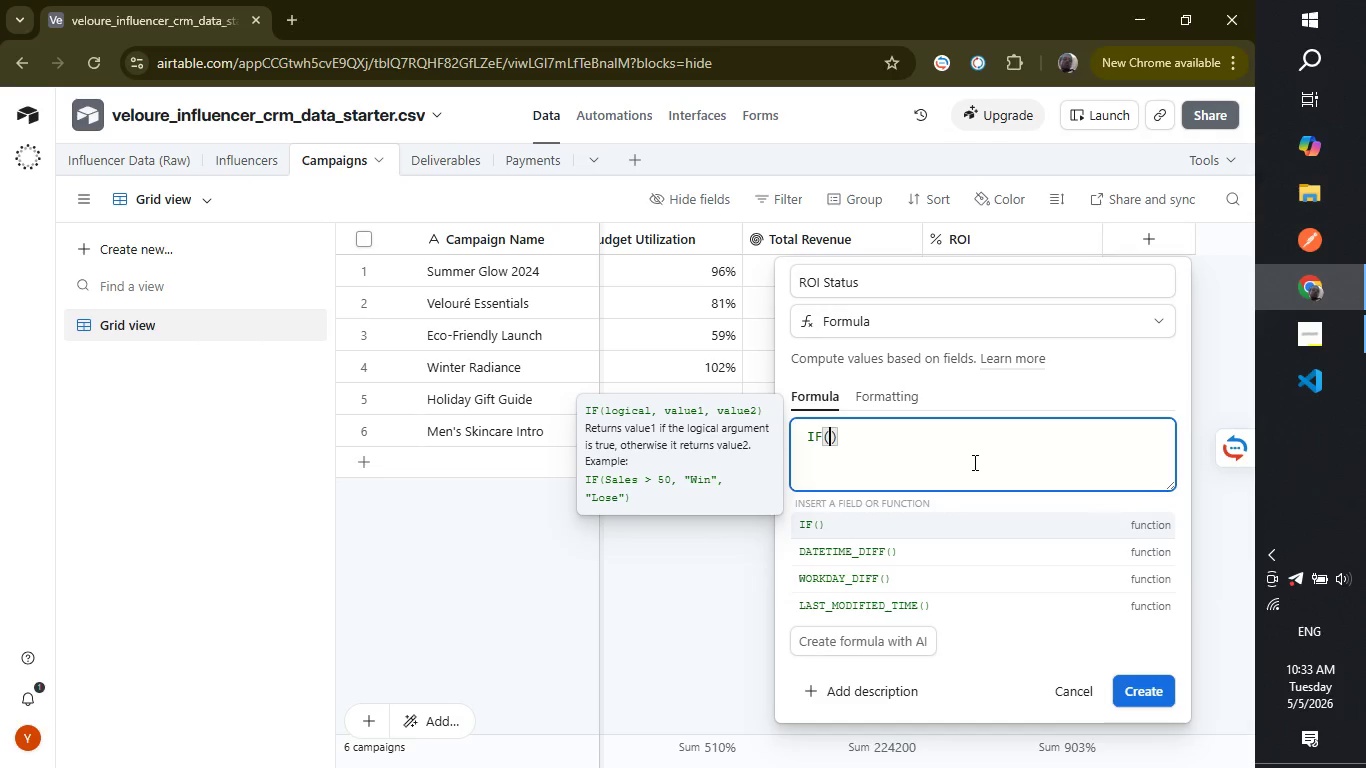 
key(Shift+9)
 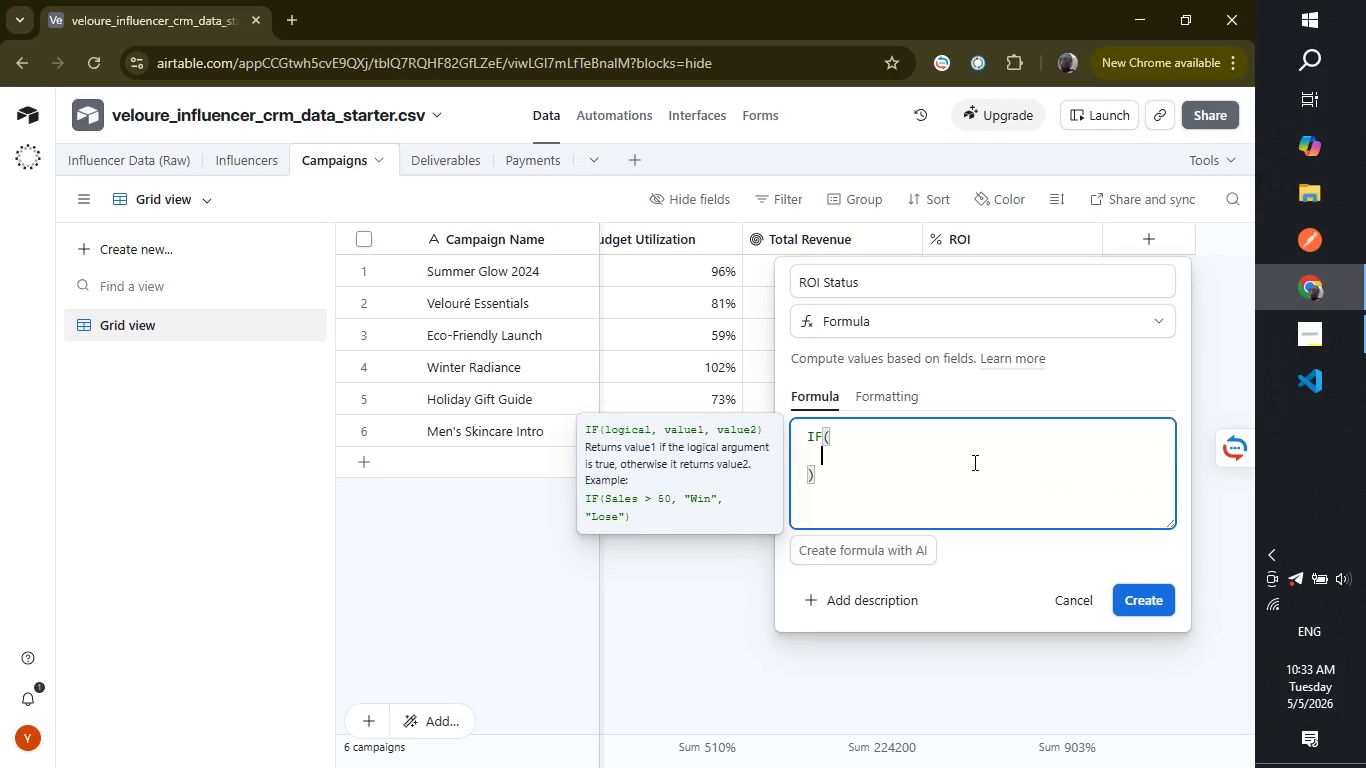 
key(Enter)
 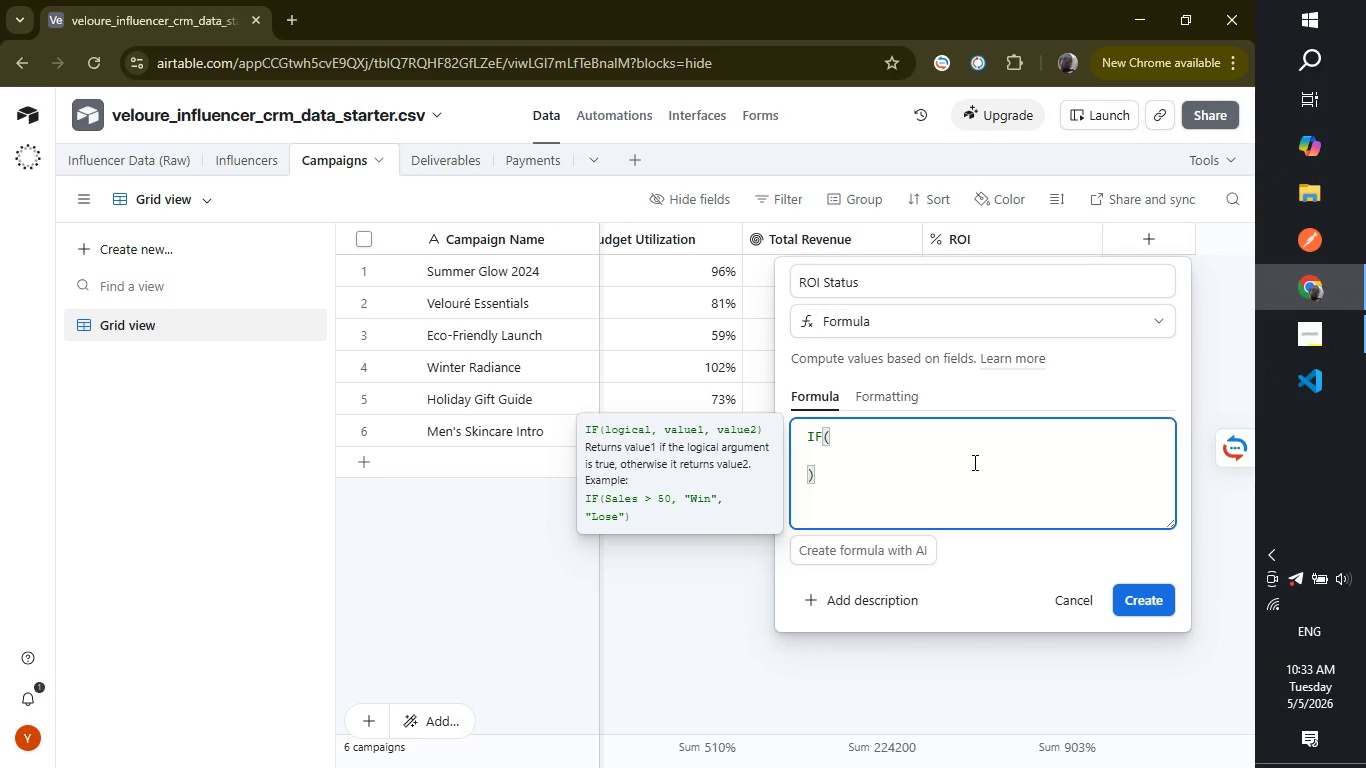 
type({F)
key(Backspace)
type(ROI)
 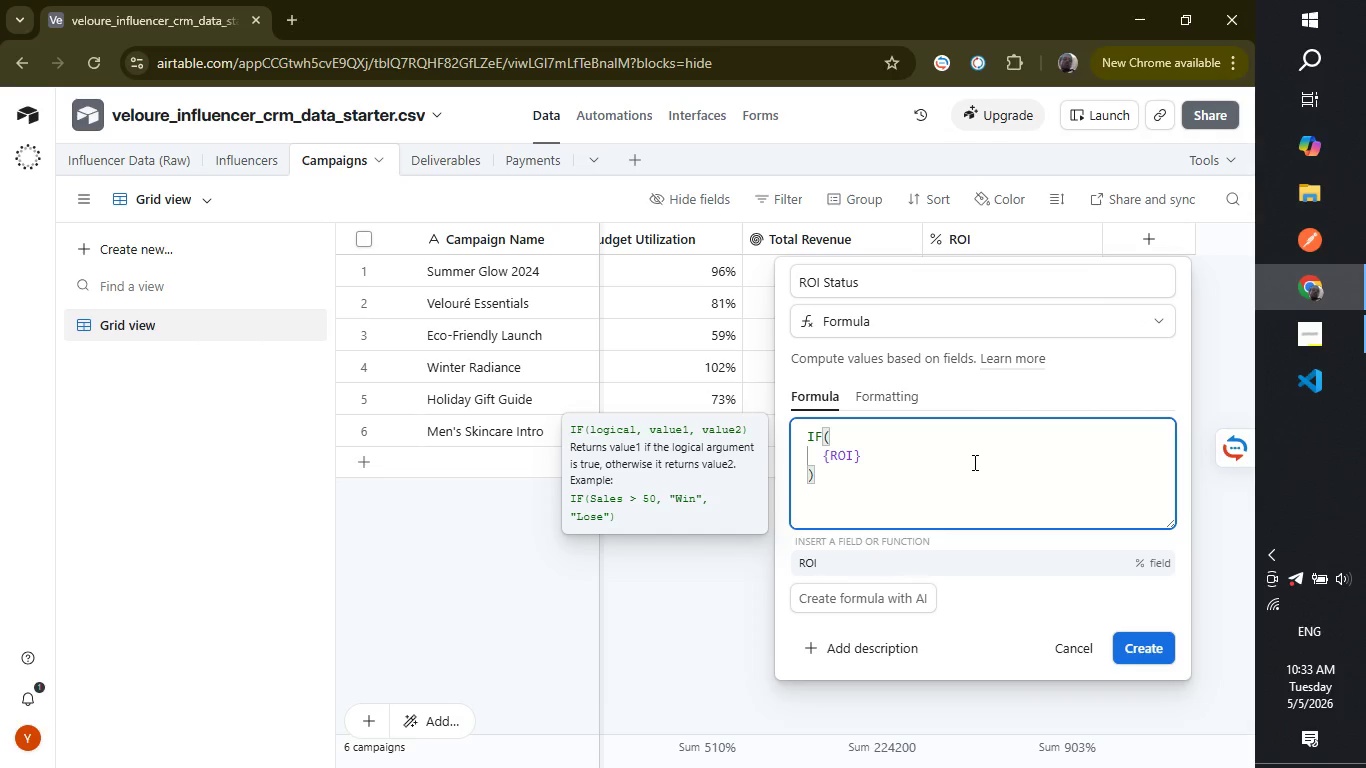 
left_click([937, 455])
 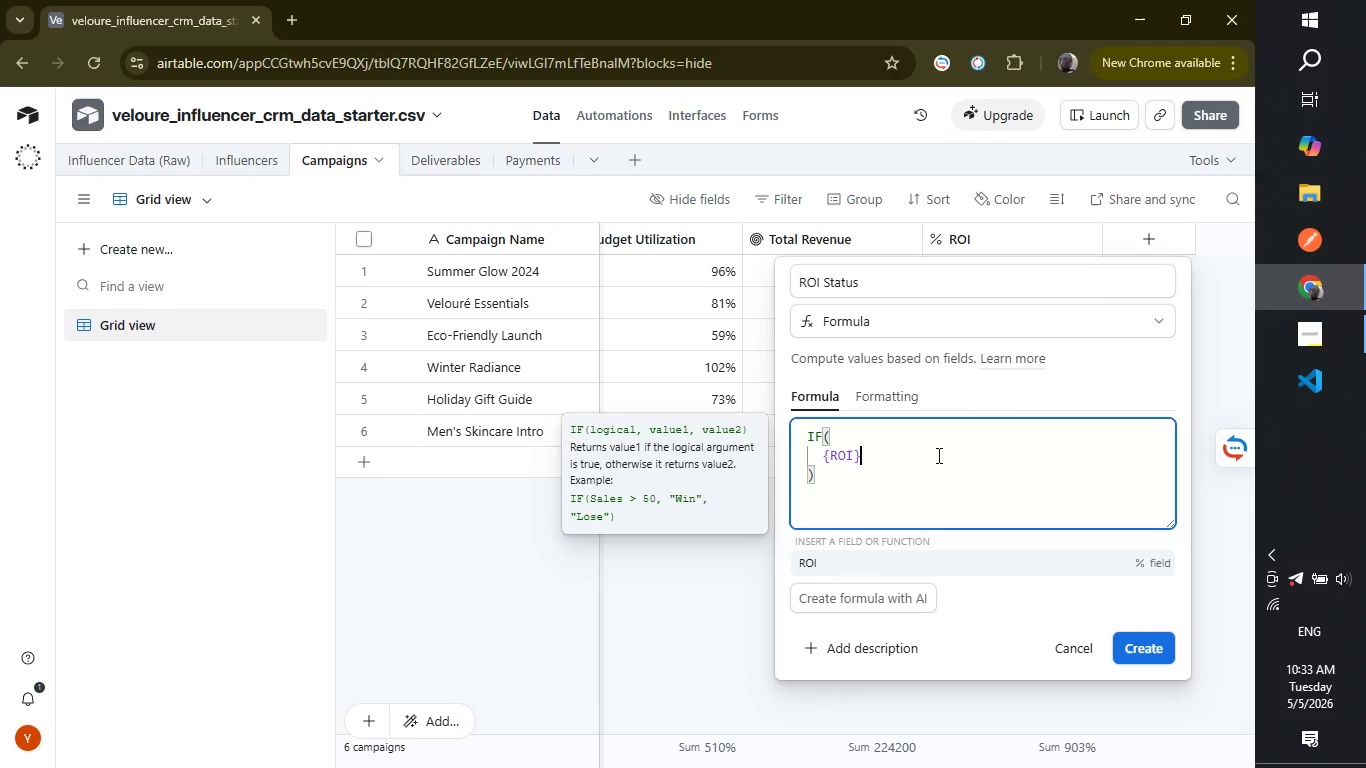 
key(Space)
 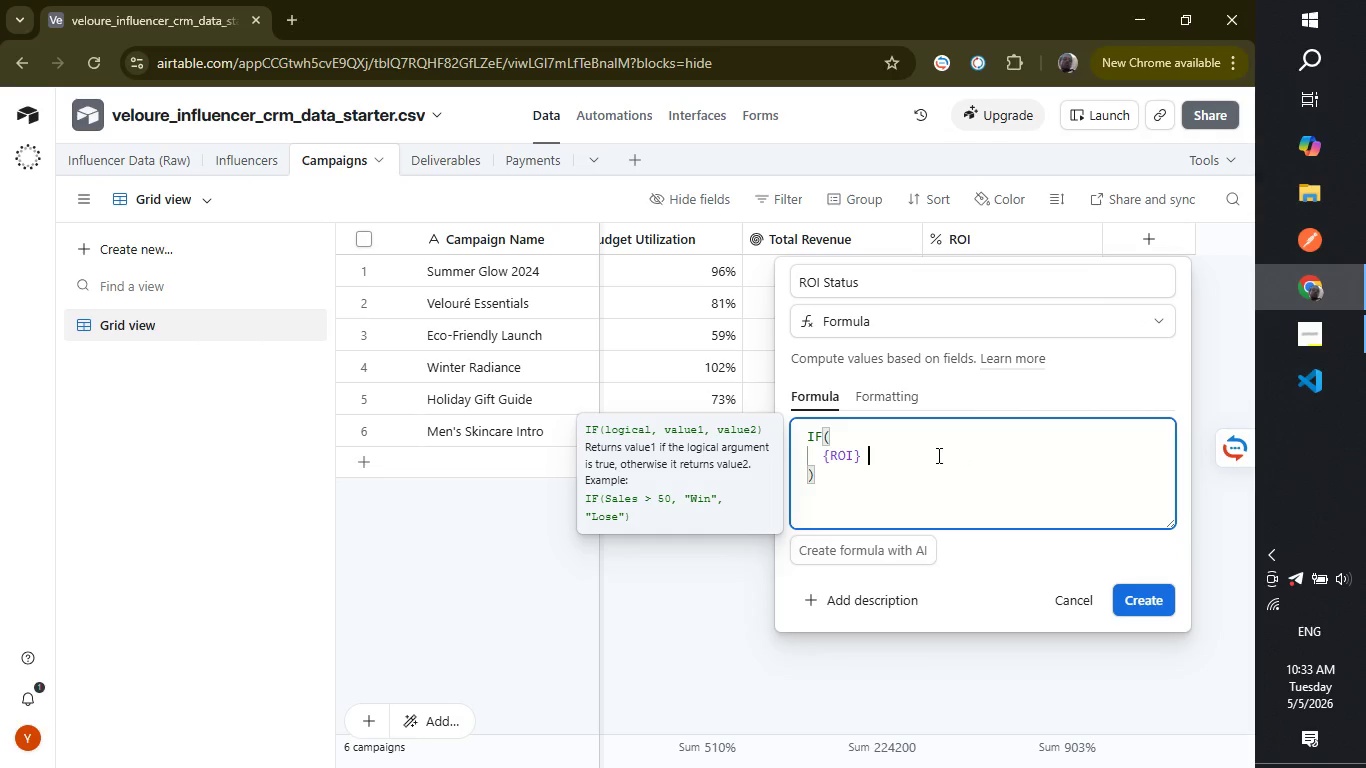 
key(Shift+ShiftLeft)
 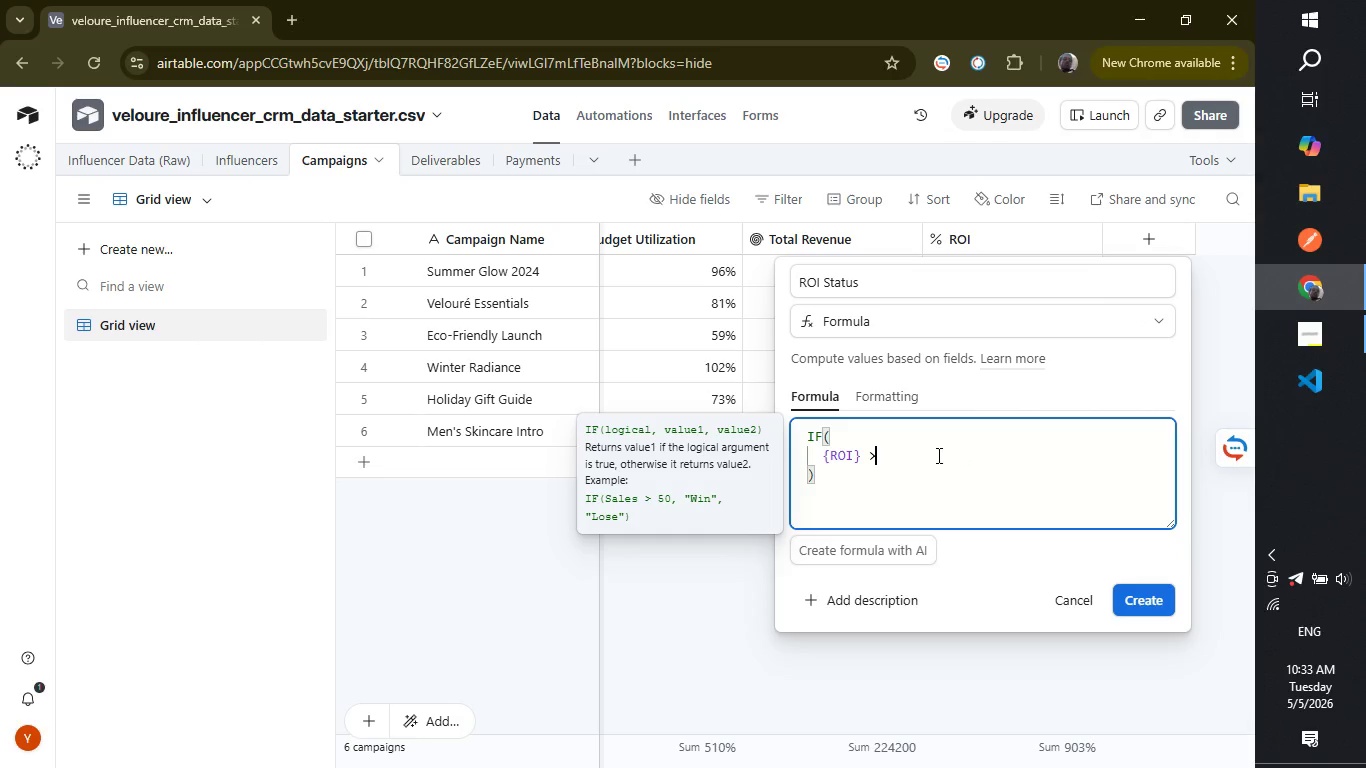 
key(Shift+Period)
 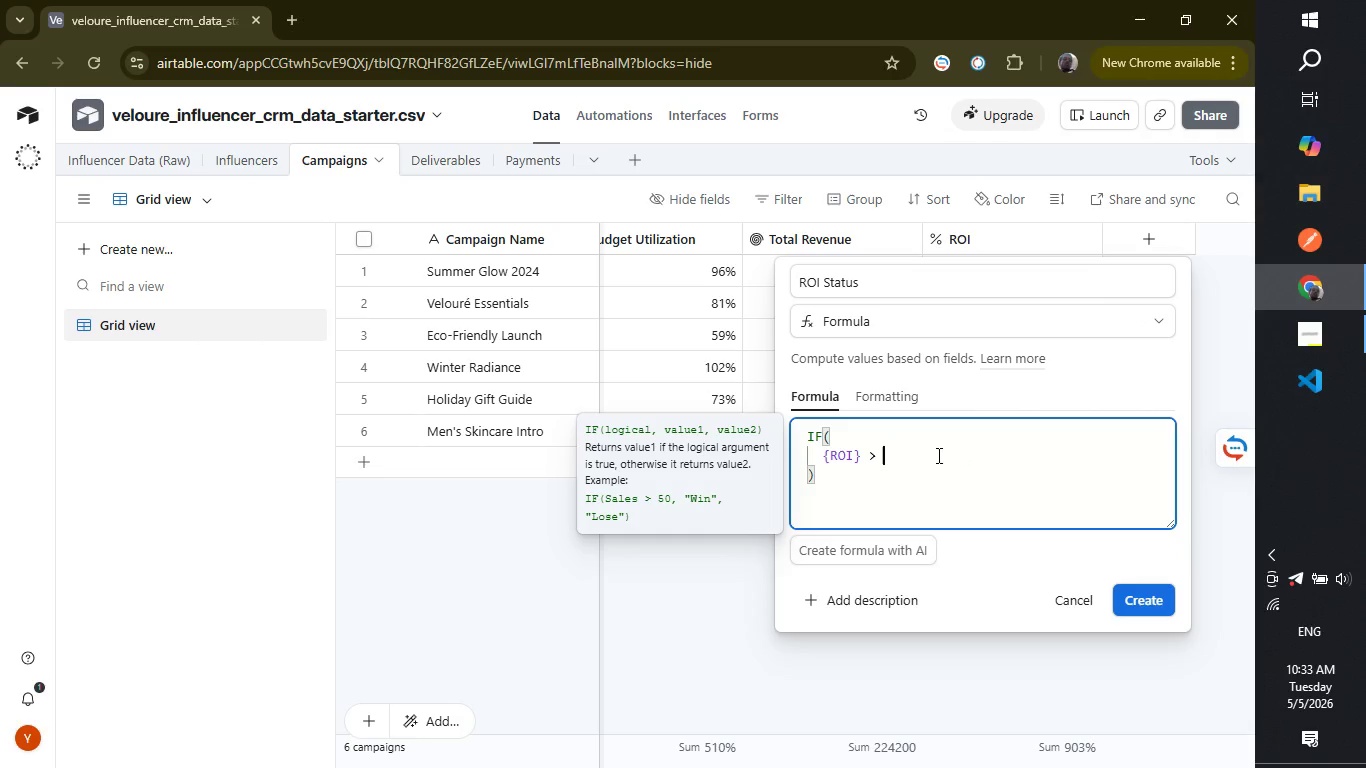 
key(Space)
 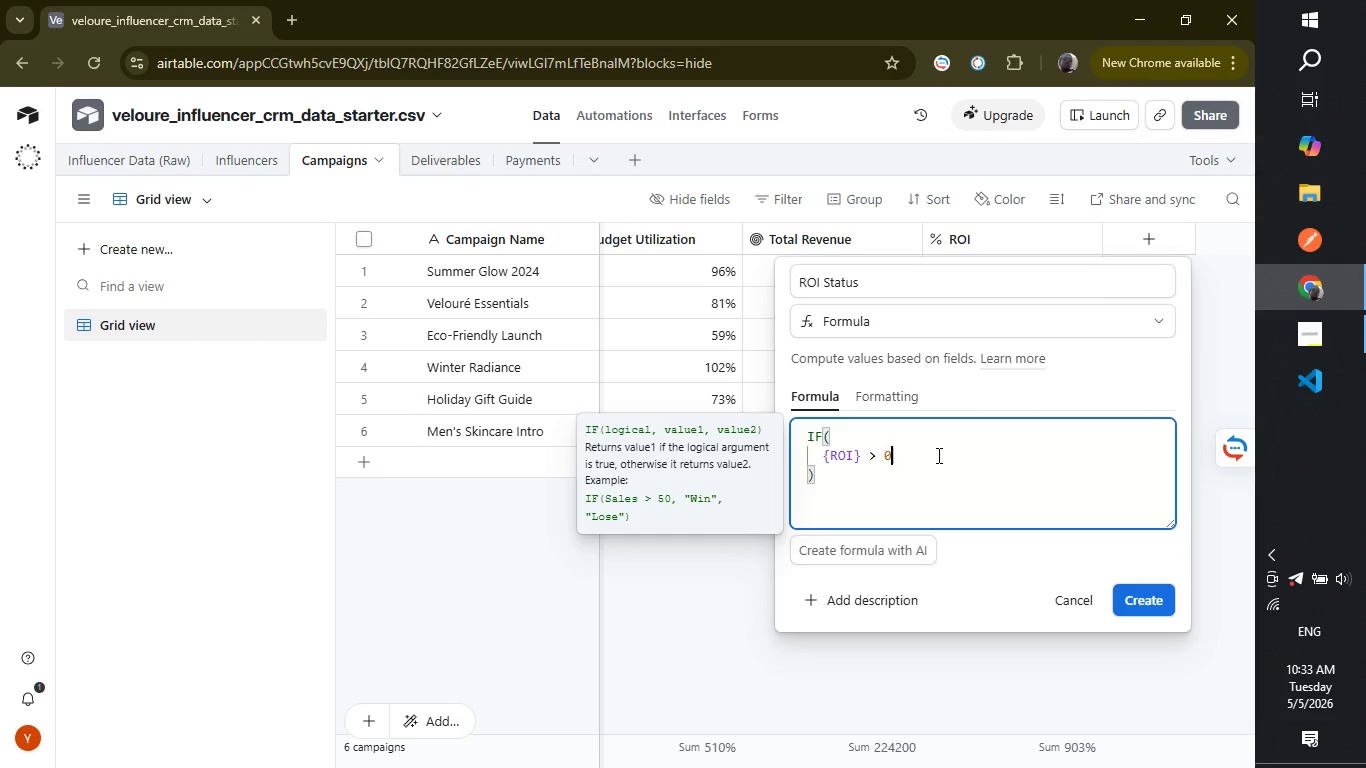 
key(0)
 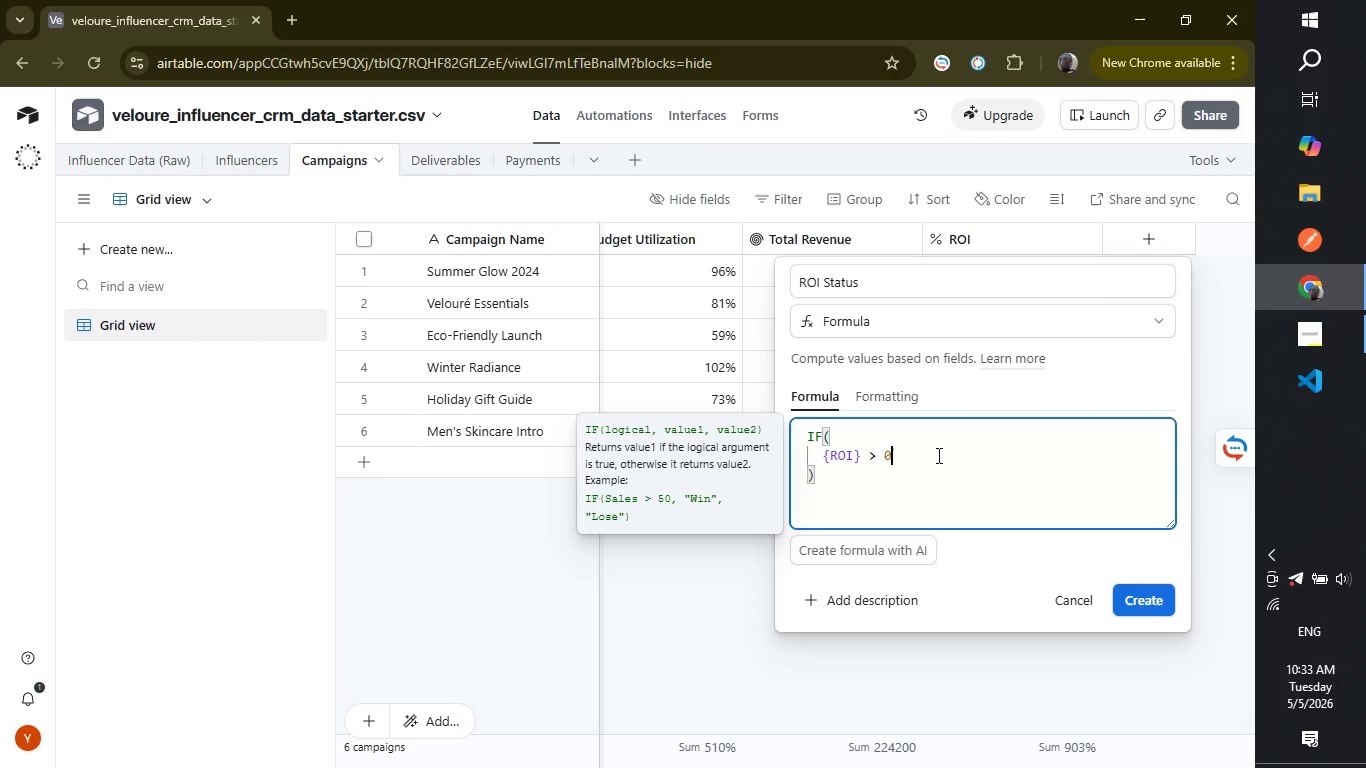 
key(Comma)
 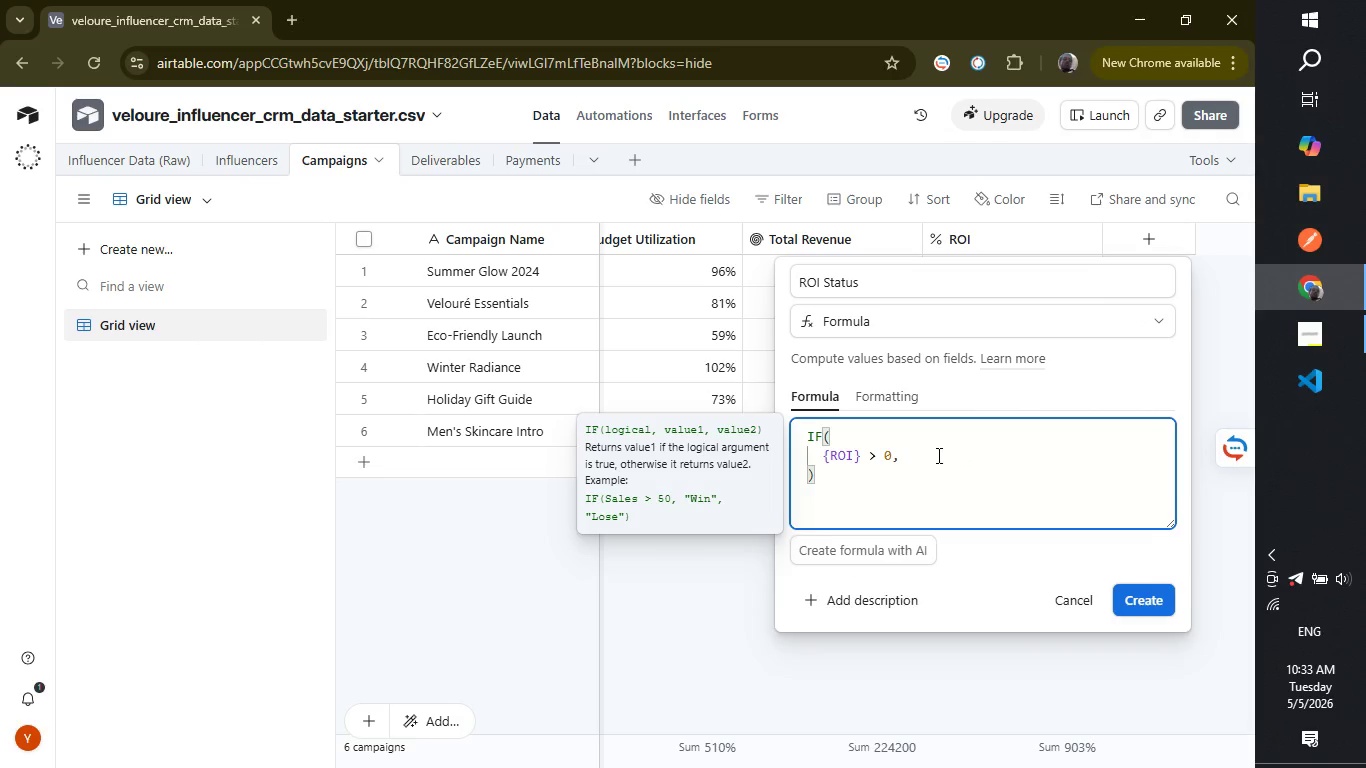 
key(Enter)
 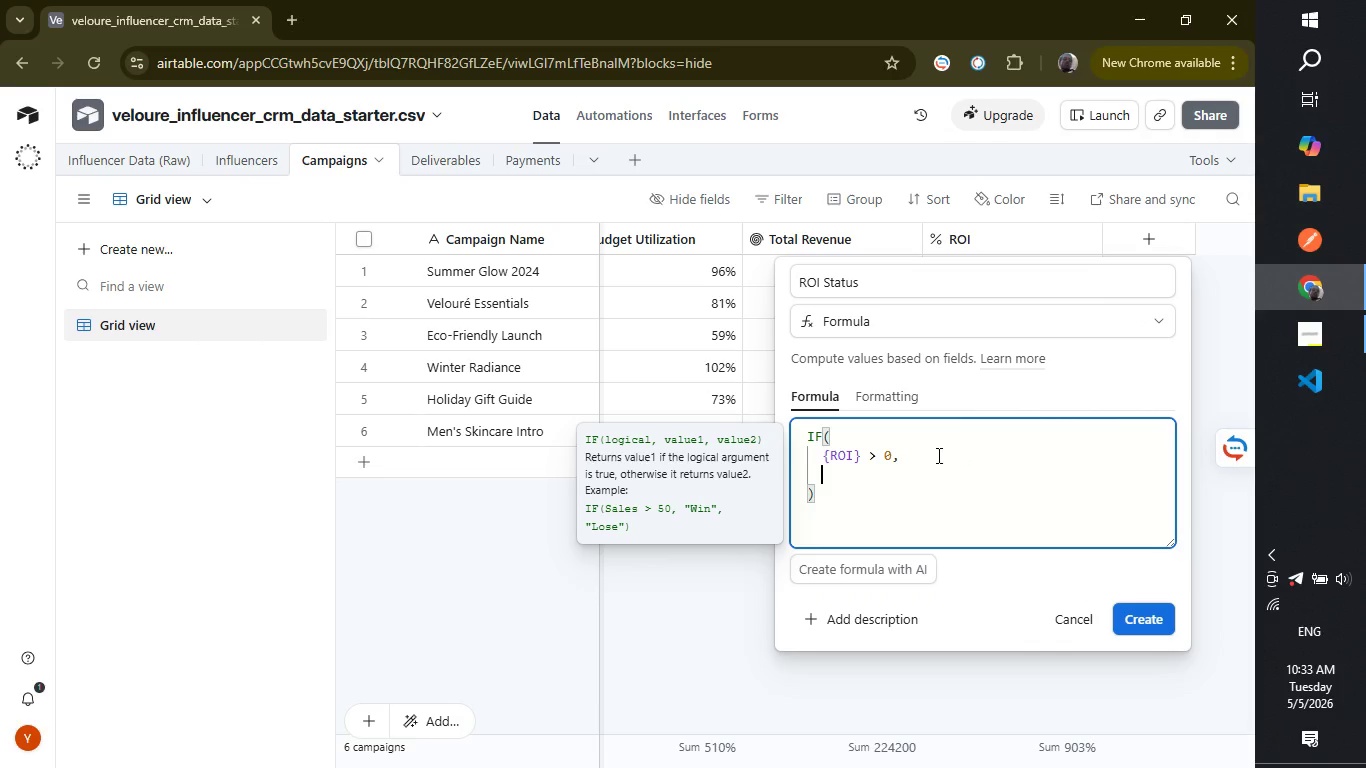 
type("Profitable)
 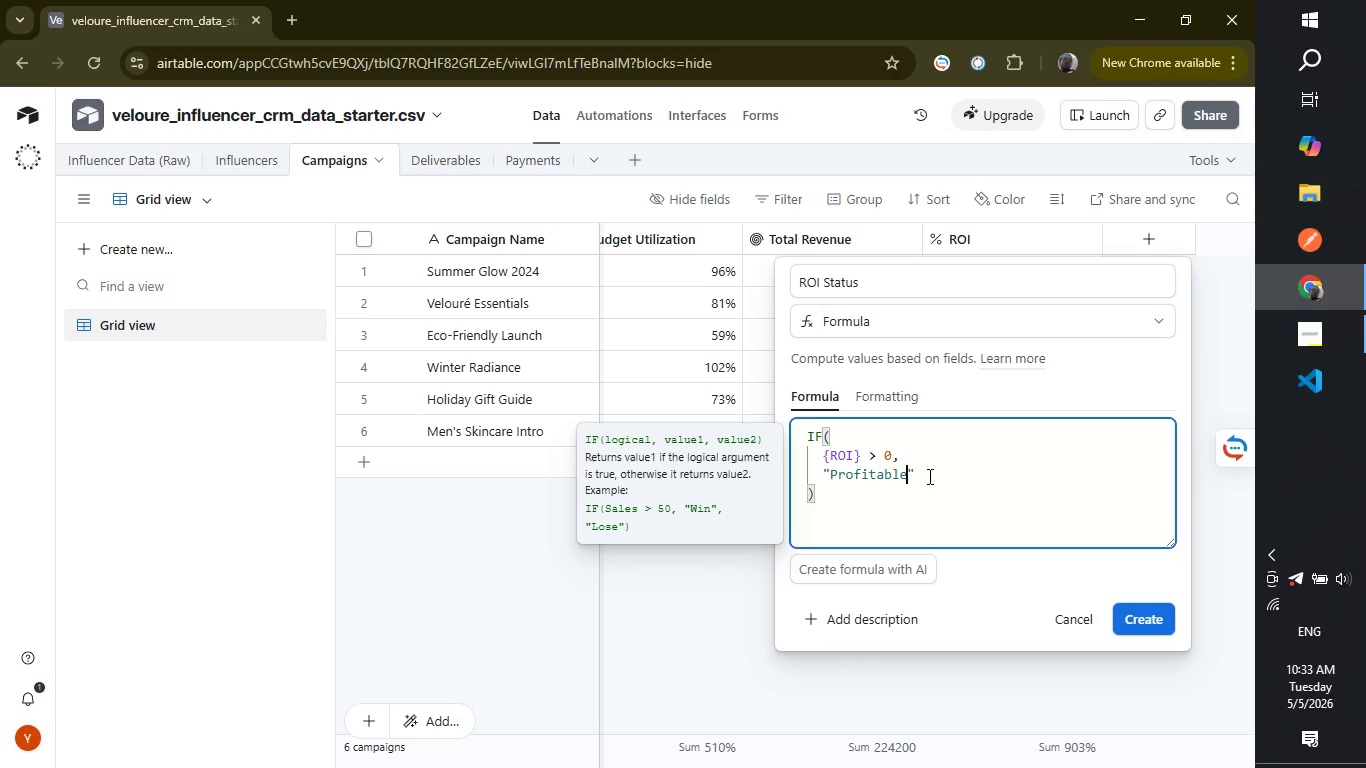 
left_click([928, 476])
 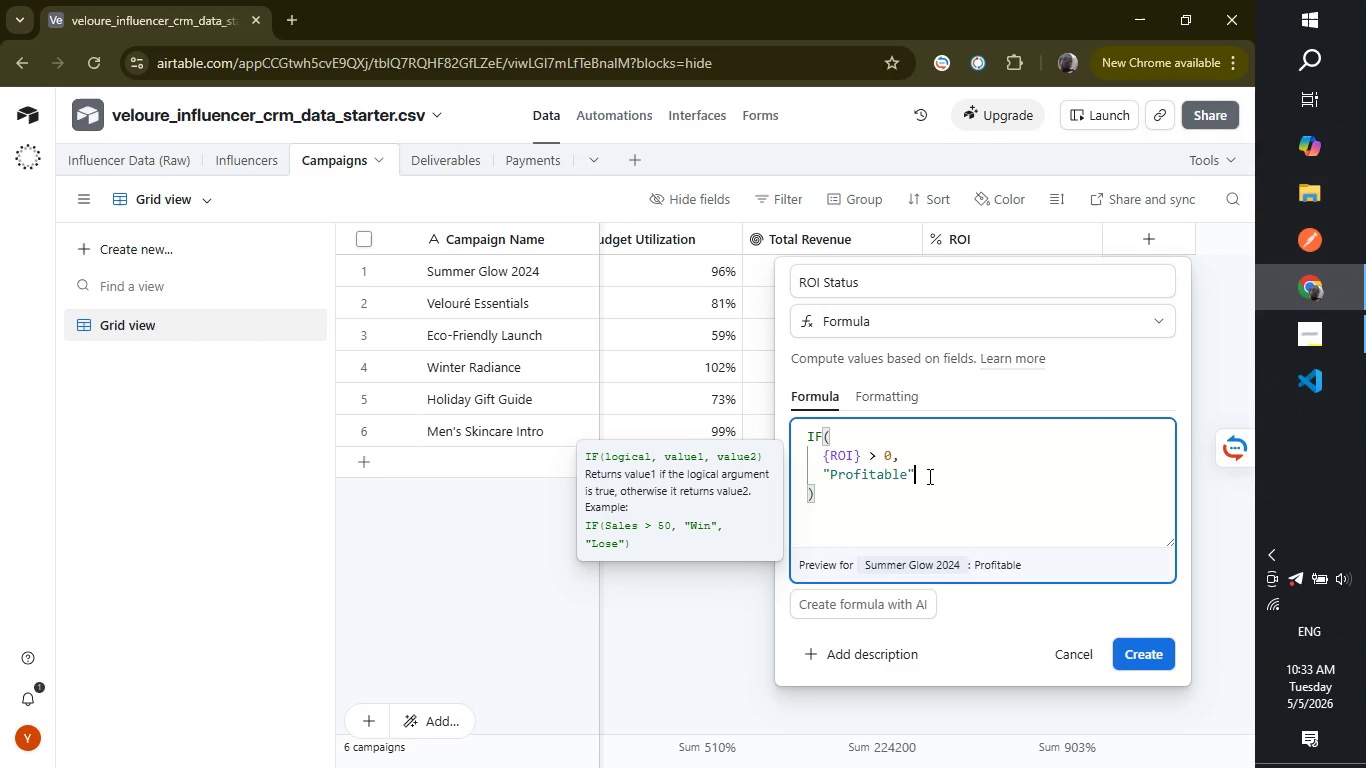 